 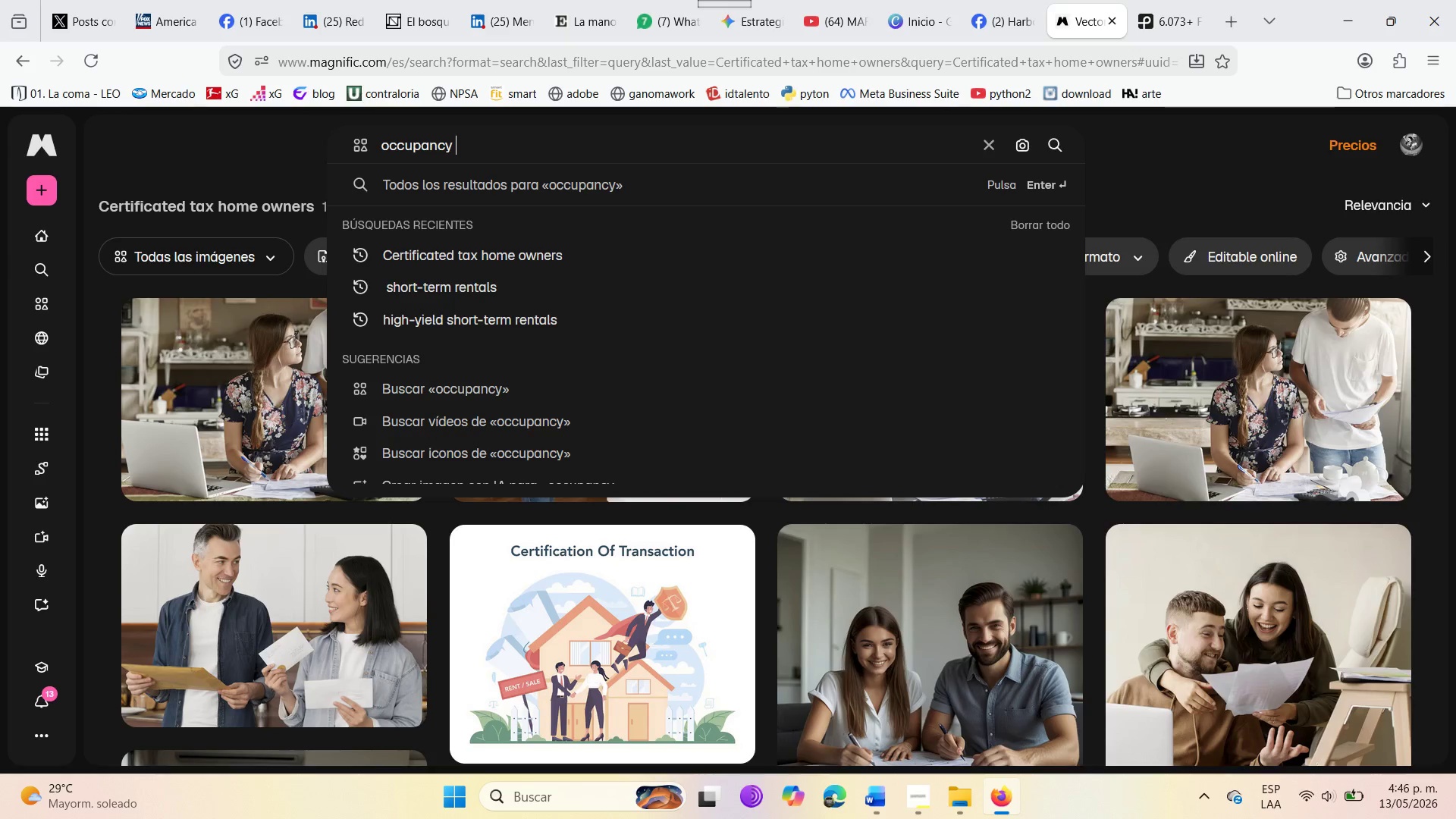 
type(short term rental homes)
 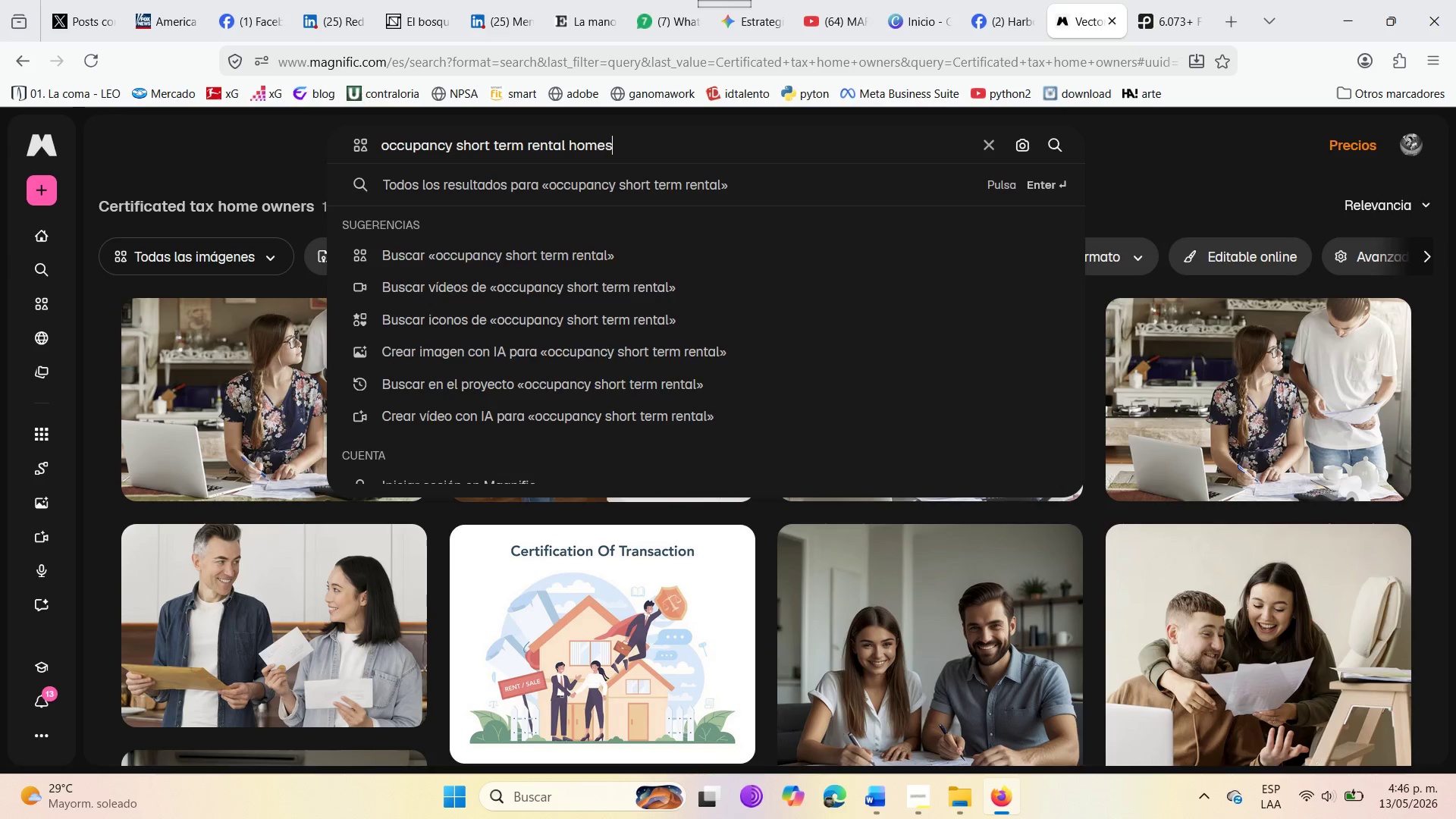 
key(Enter)
 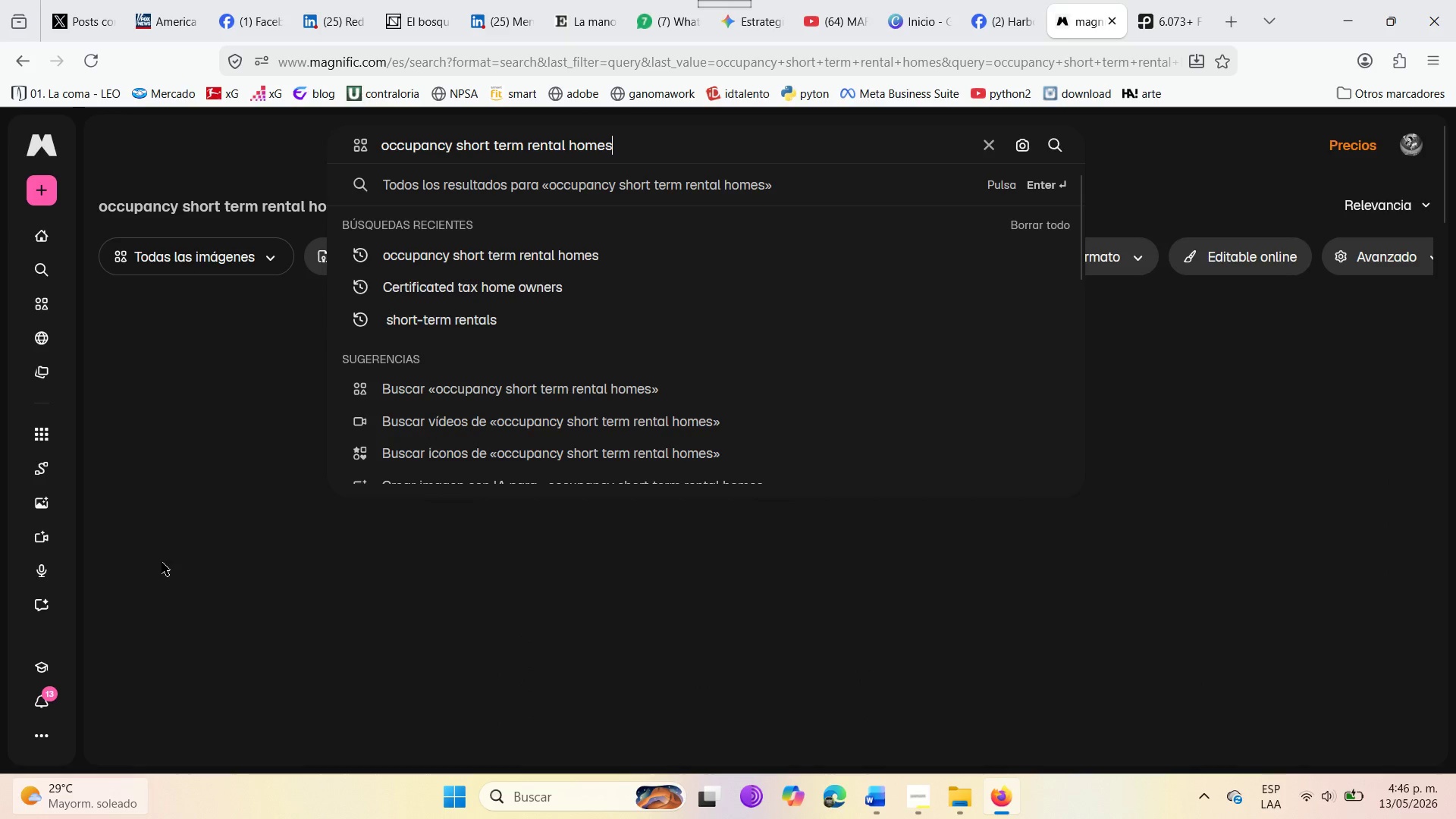 
left_click([172, 145])
 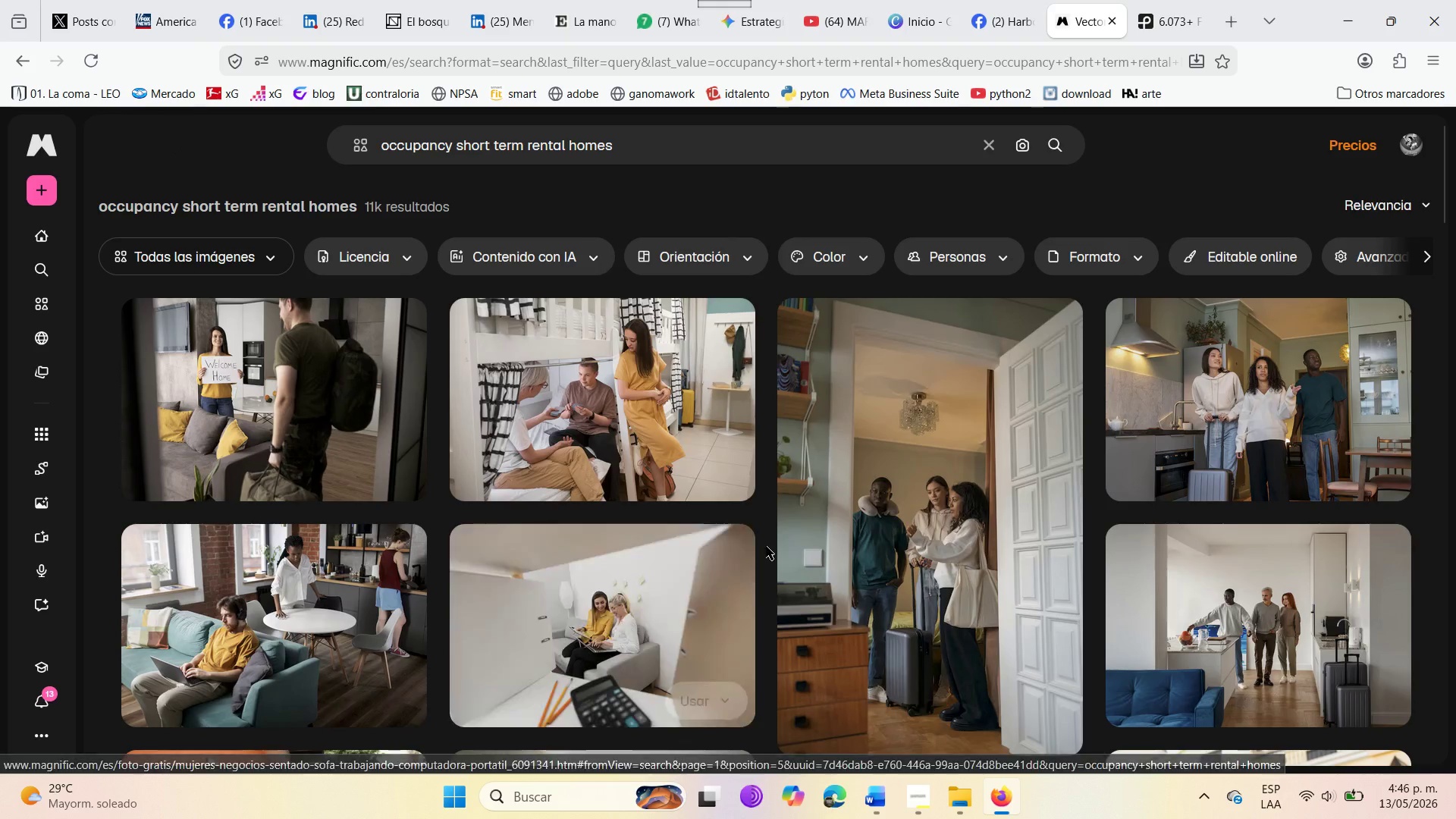 
scroll: coordinate [460, 500], scroll_direction: down, amount: 11.0
 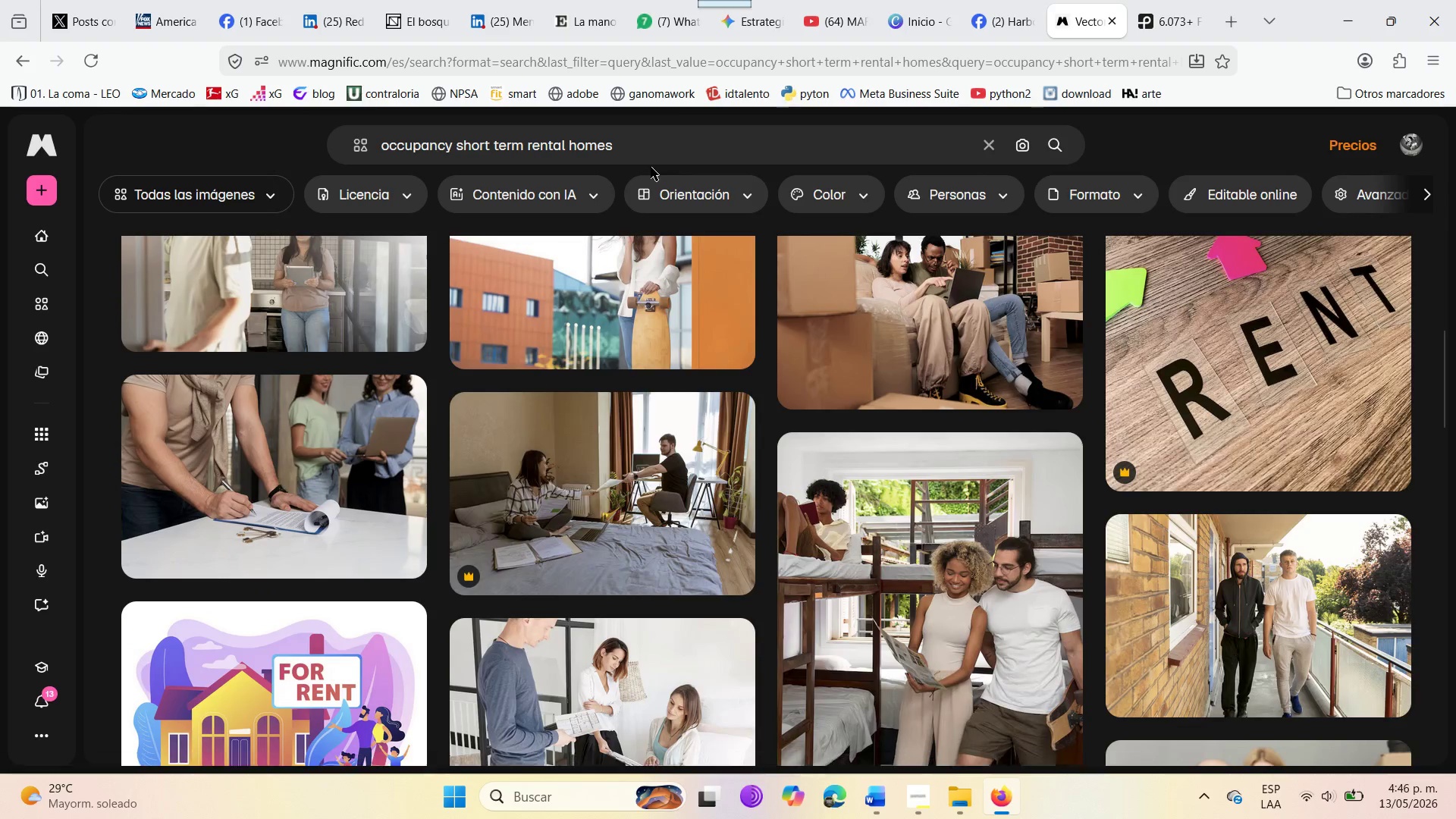 
left_click([661, 149])
 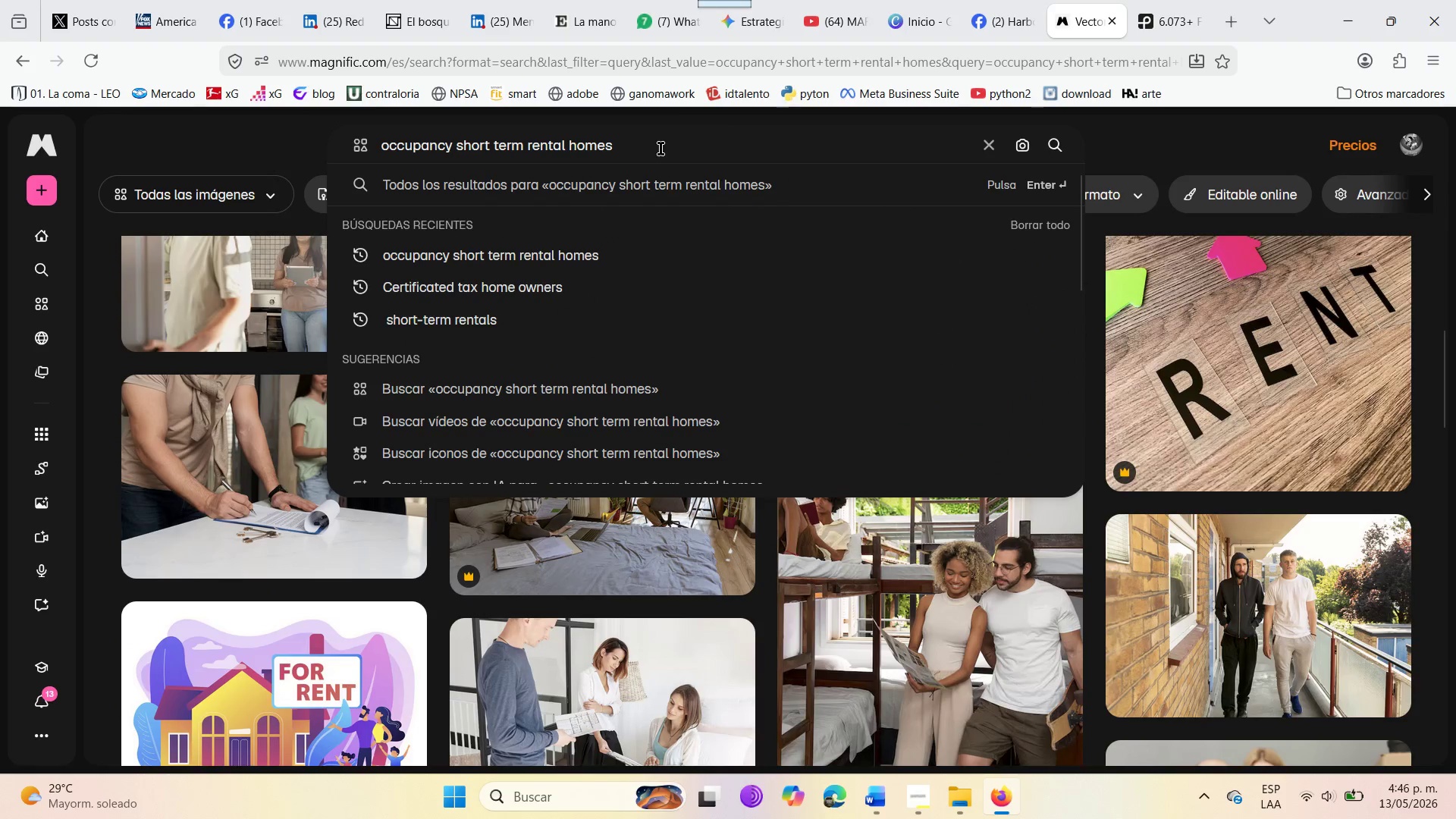 
type( o)
key(Backspace)
key(Backspace)
key(Backspace)
key(Backspace)
key(Backspace)
key(Backspace)
key(Backspace)
key(Backspace)
type( o)
key(Backspace)
type(home owner)
 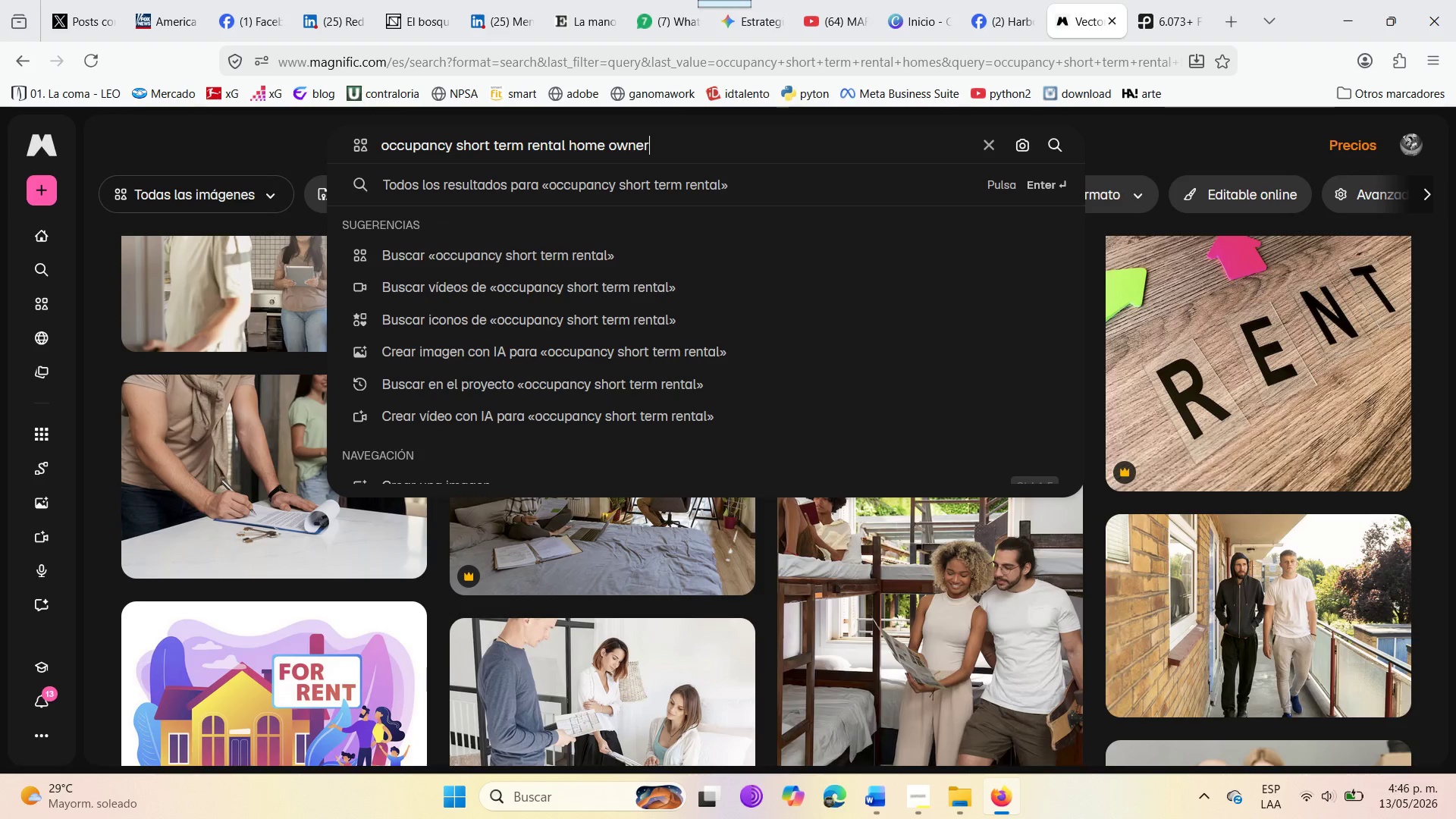 
key(Enter)
 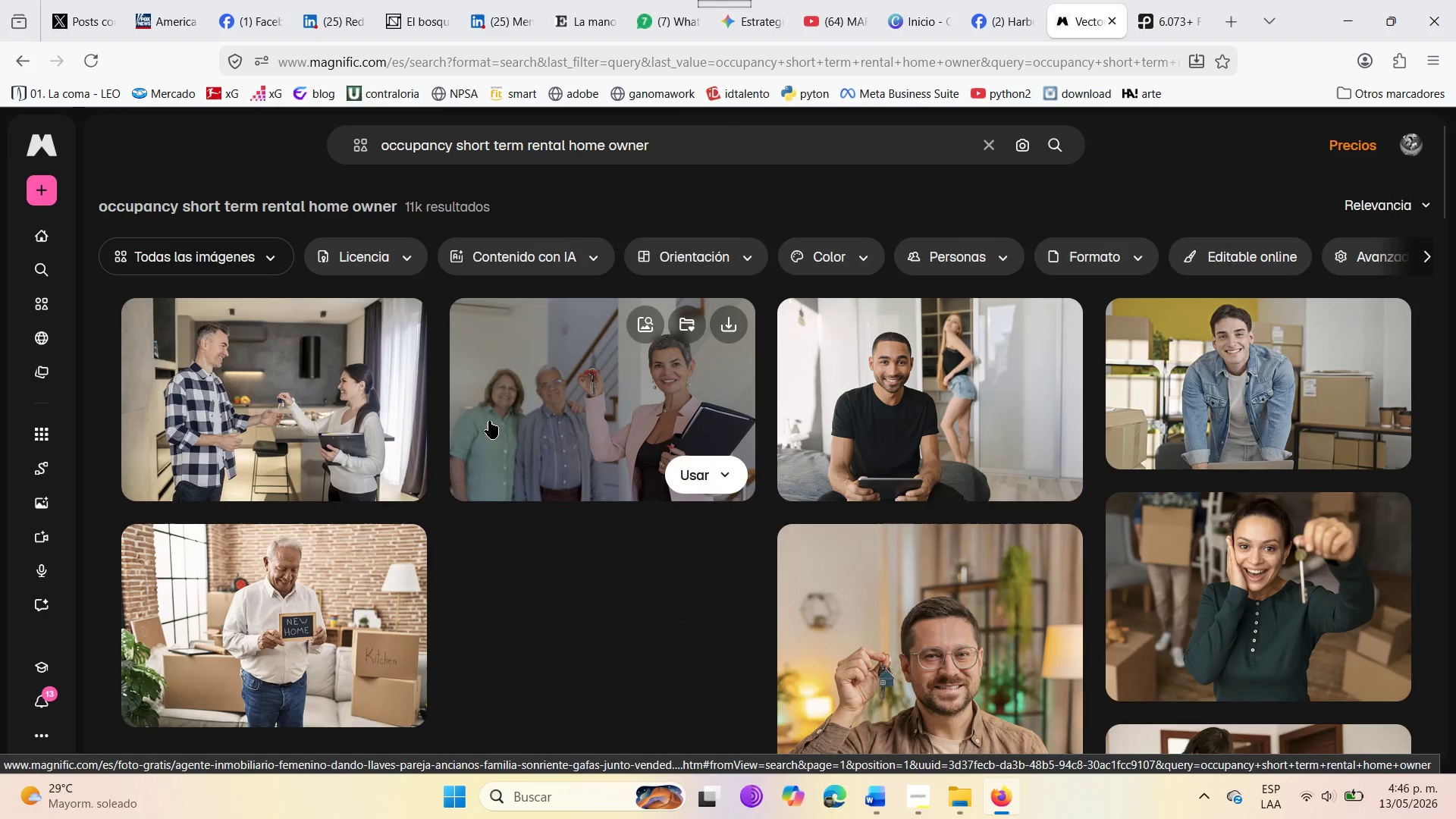 
hold_key(key=Escape, duration=1.14)
 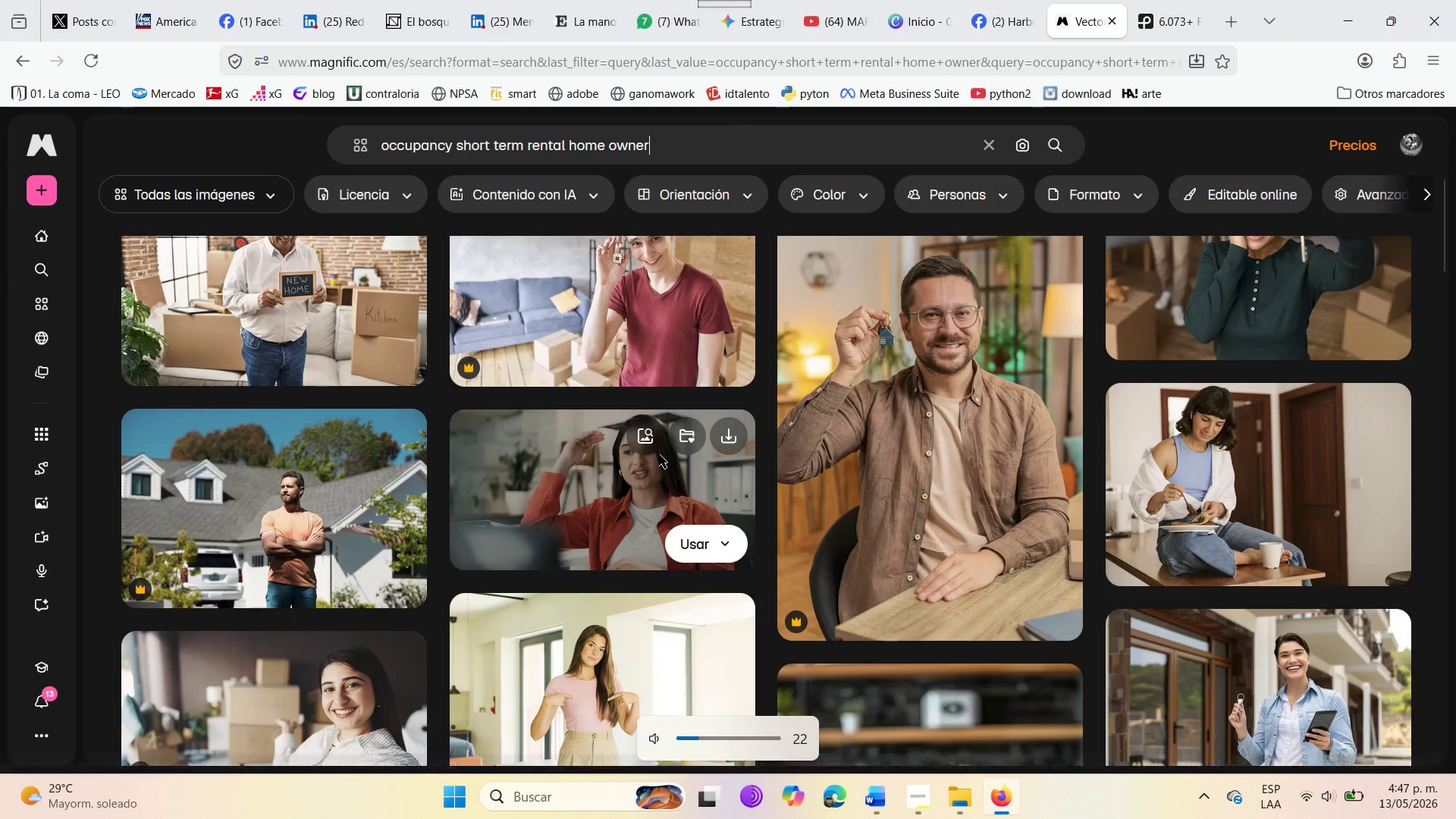 
hold_key(key=Mute, duration=0.8)
 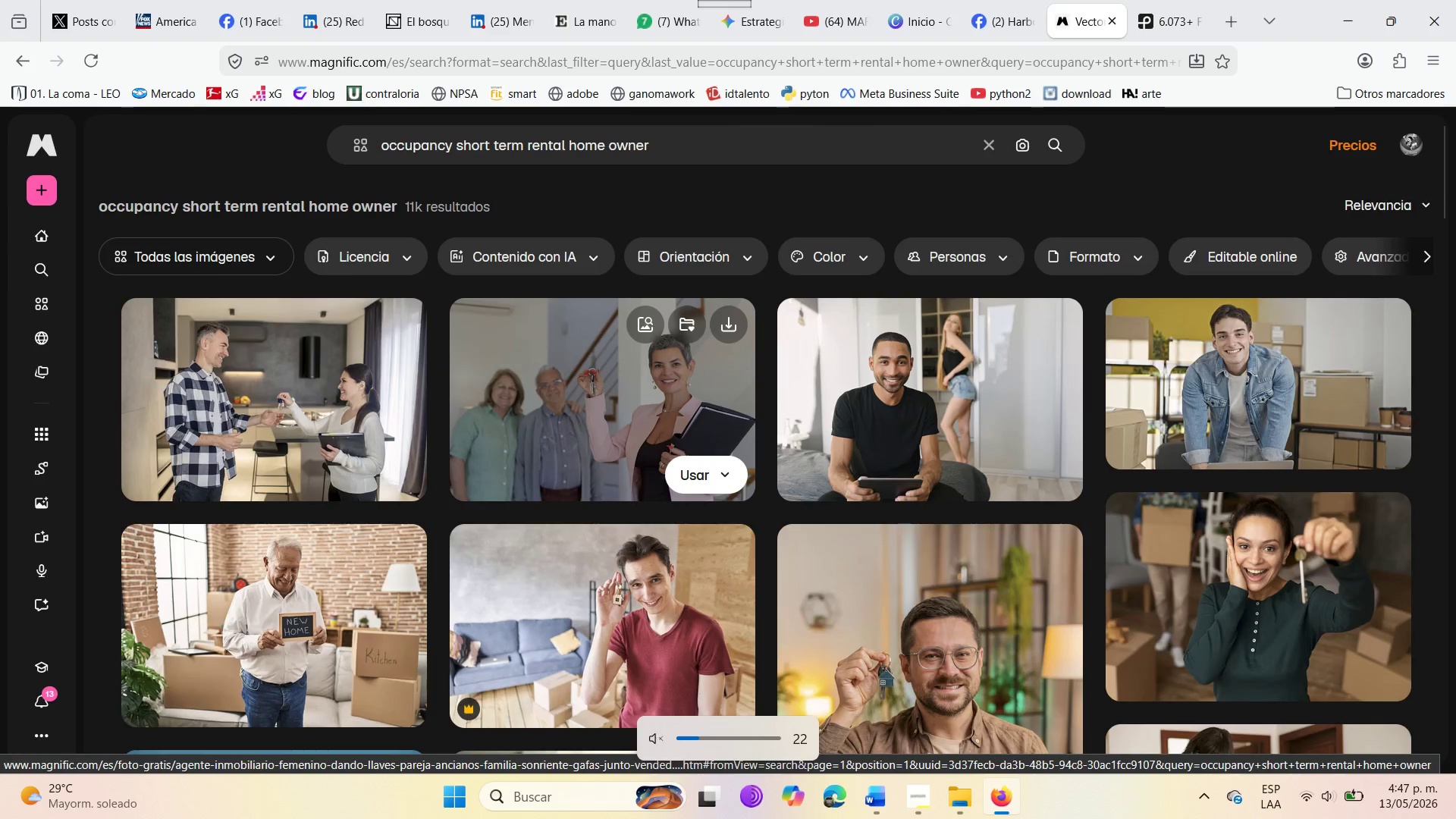 
scroll: coordinate [659, 457], scroll_direction: down, amount: 9.0
 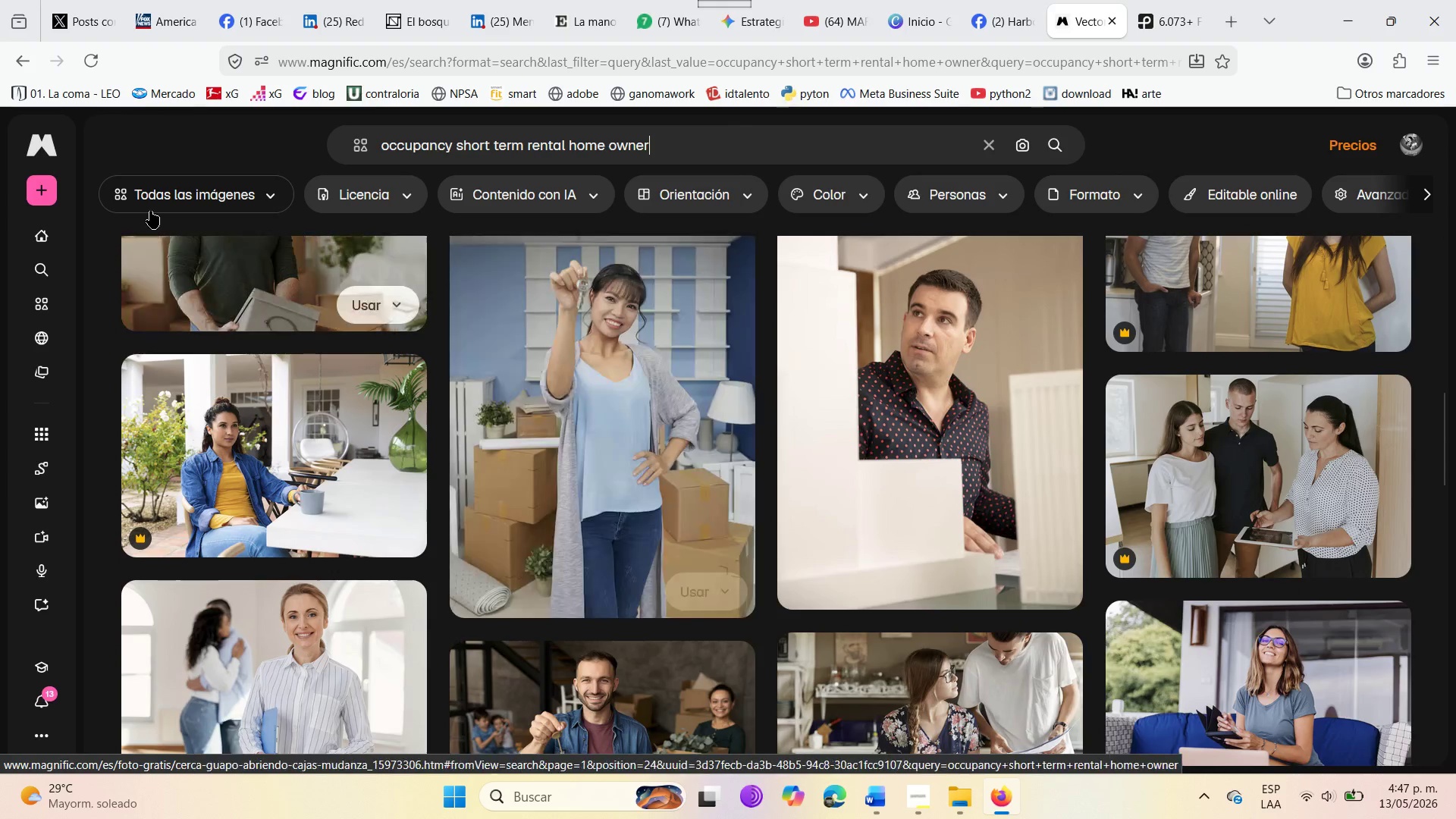 
left_click([27, 73])
 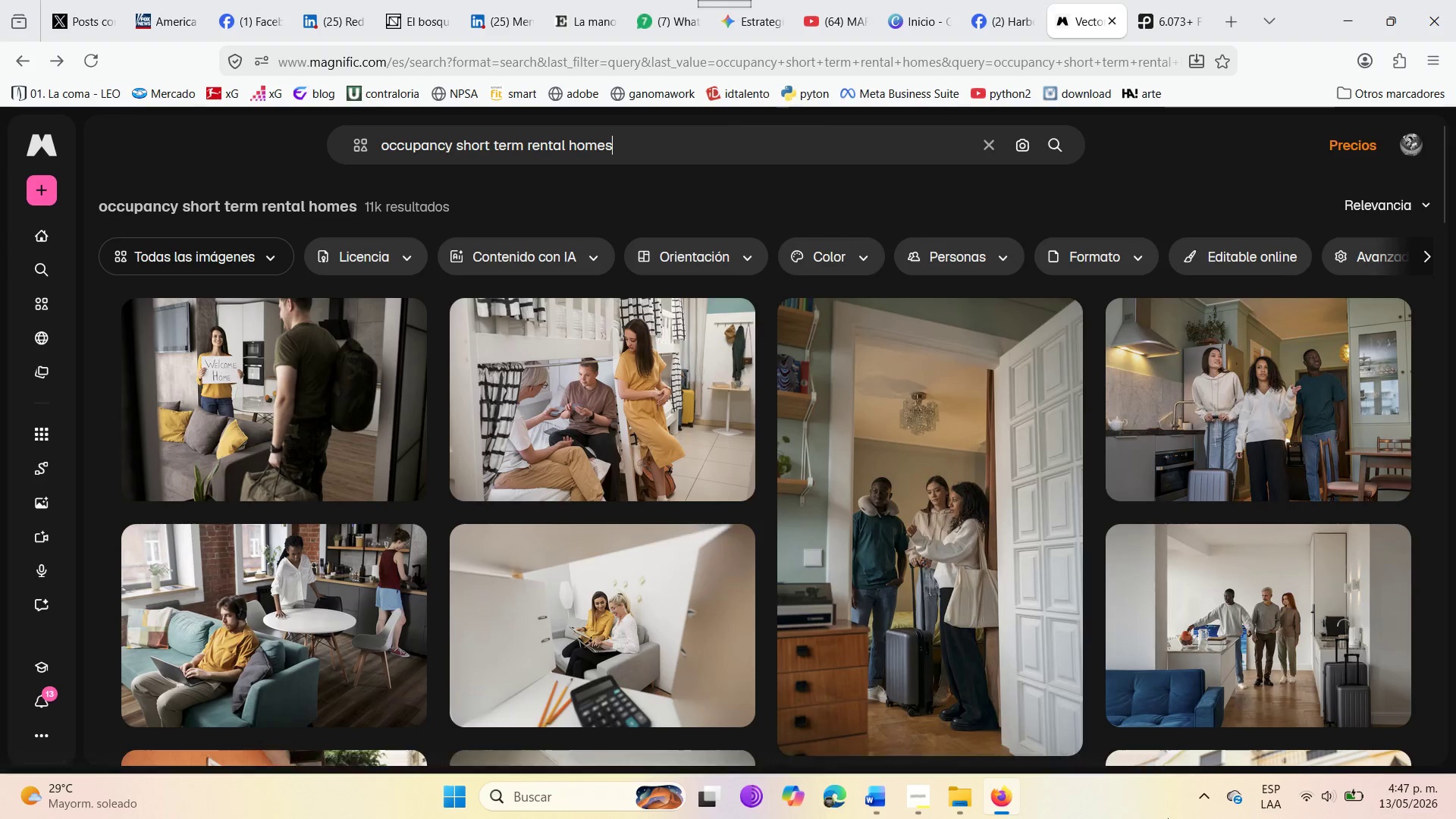 
wait(6.06)
 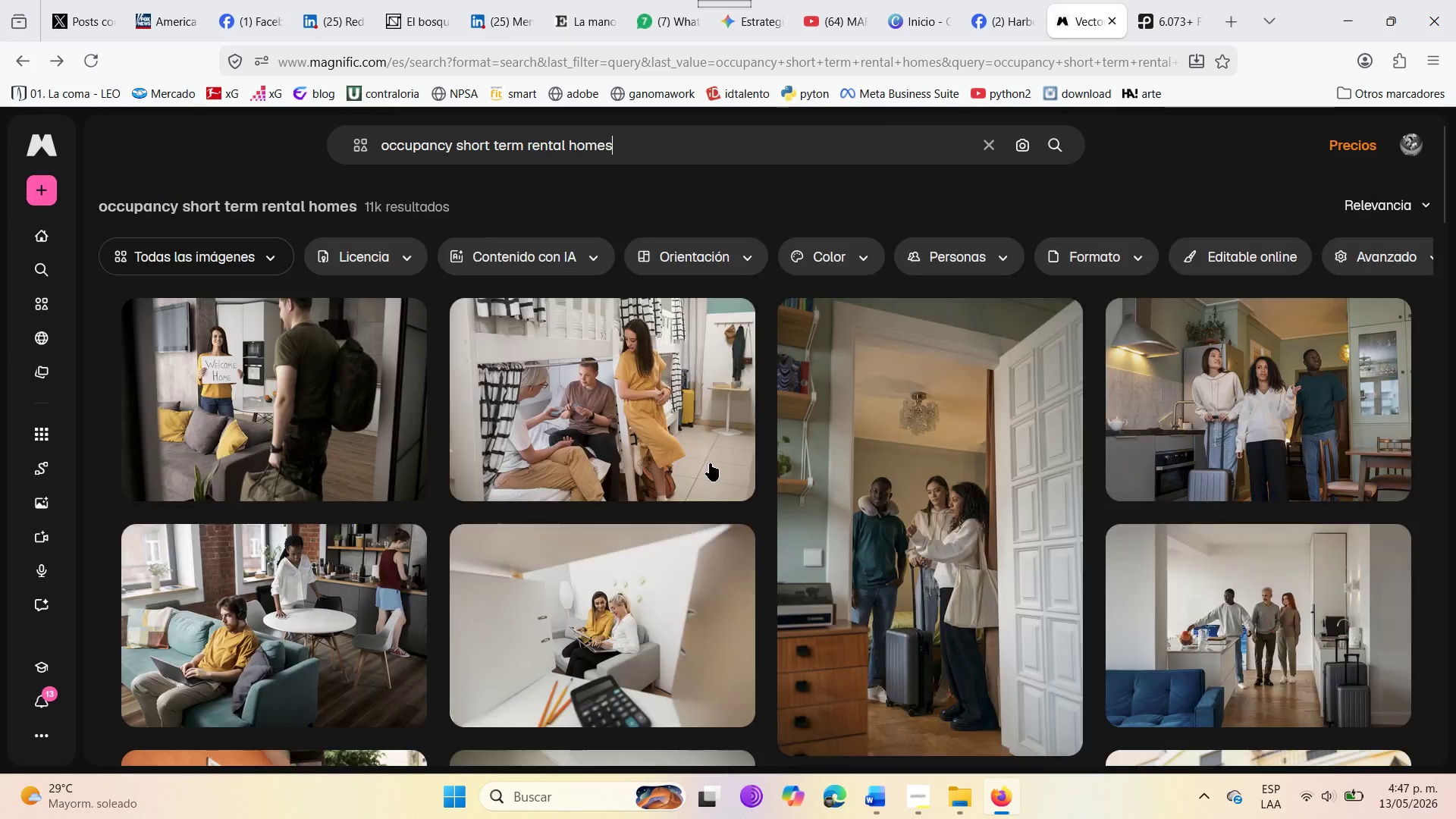 
left_click([1233, 617])
 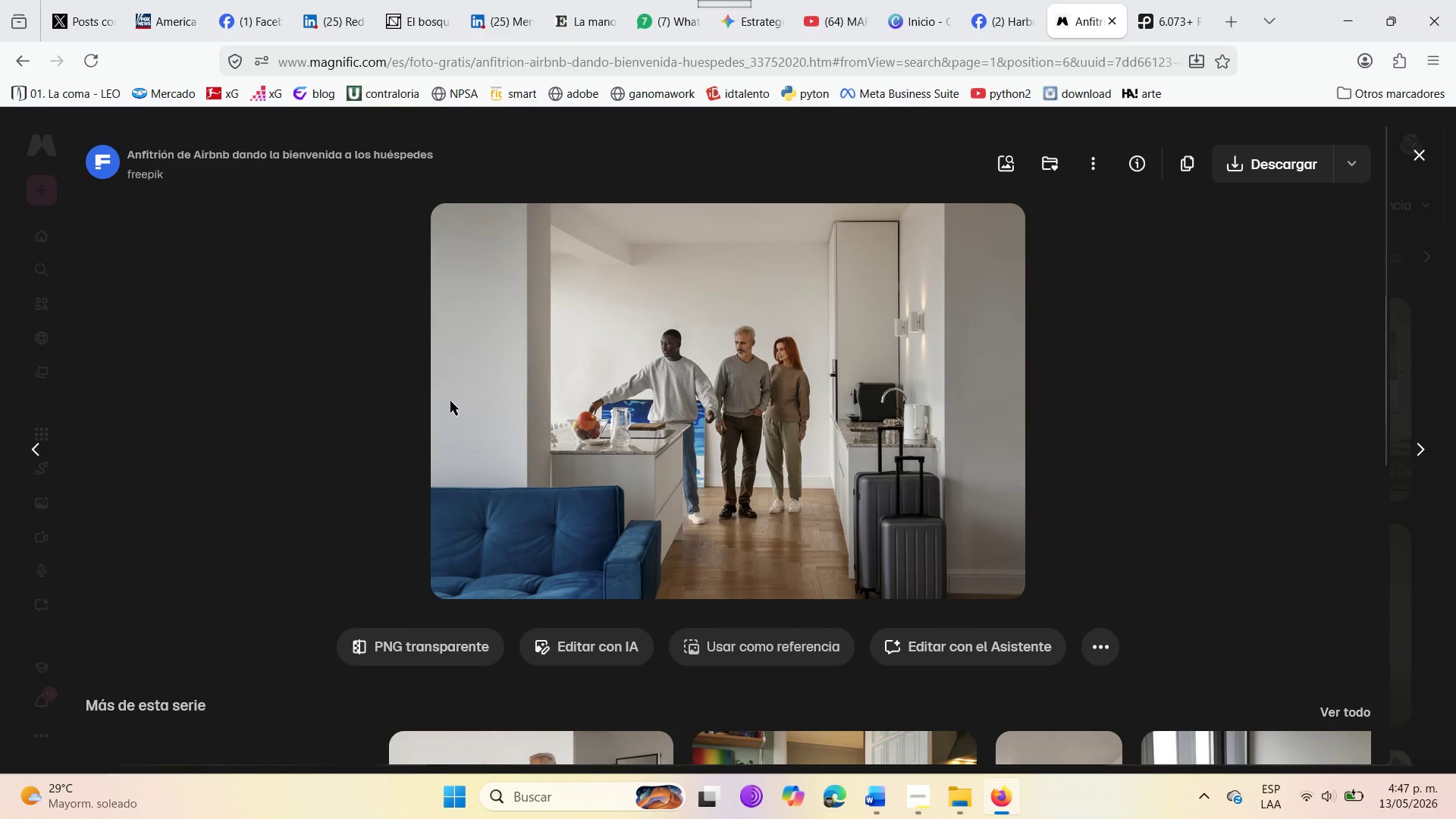 
scroll: coordinate [1001, 556], scroll_direction: down, amount: 4.0
 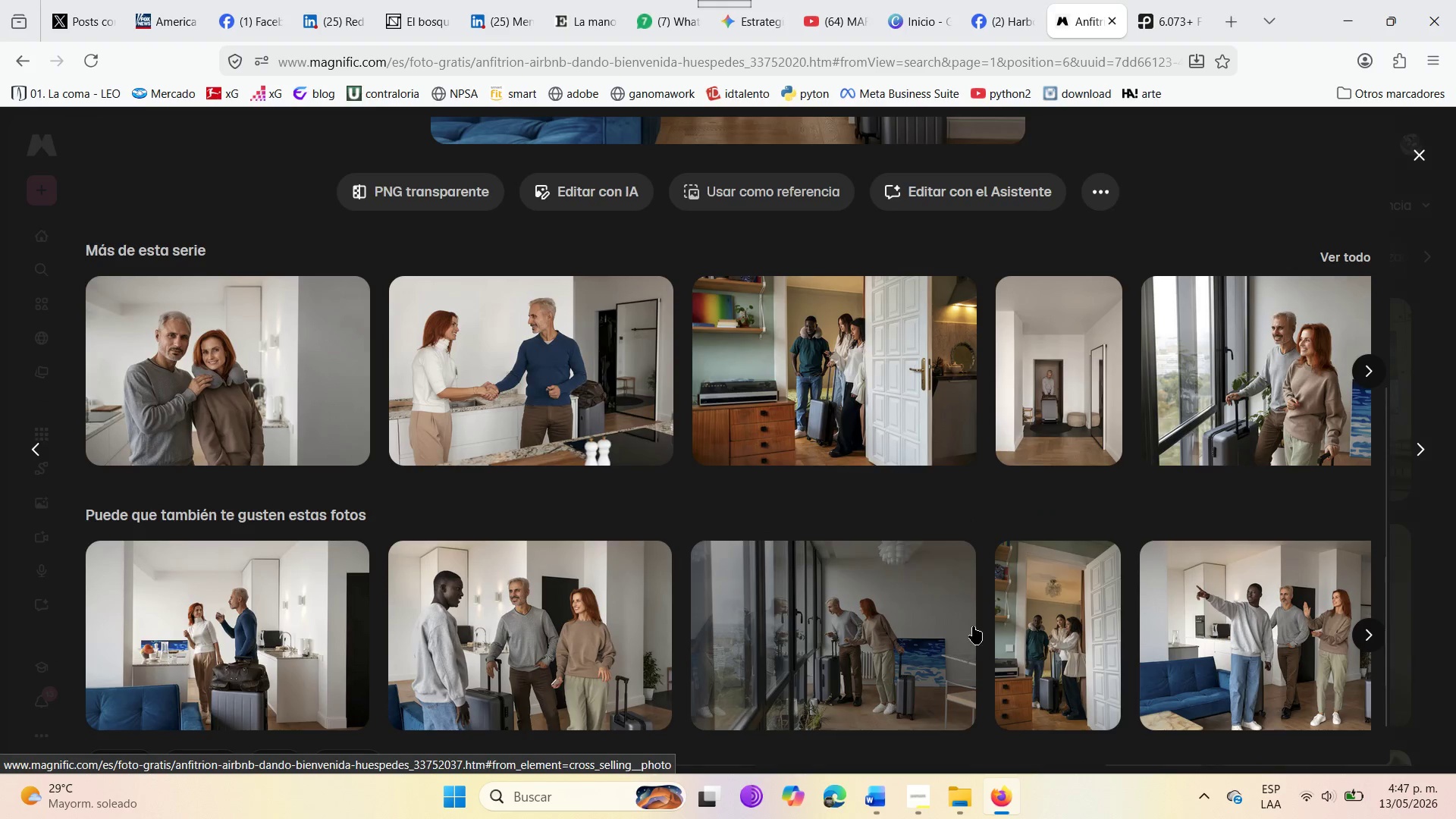 
scroll: coordinate [1169, 560], scroll_direction: up, amount: 2.0
 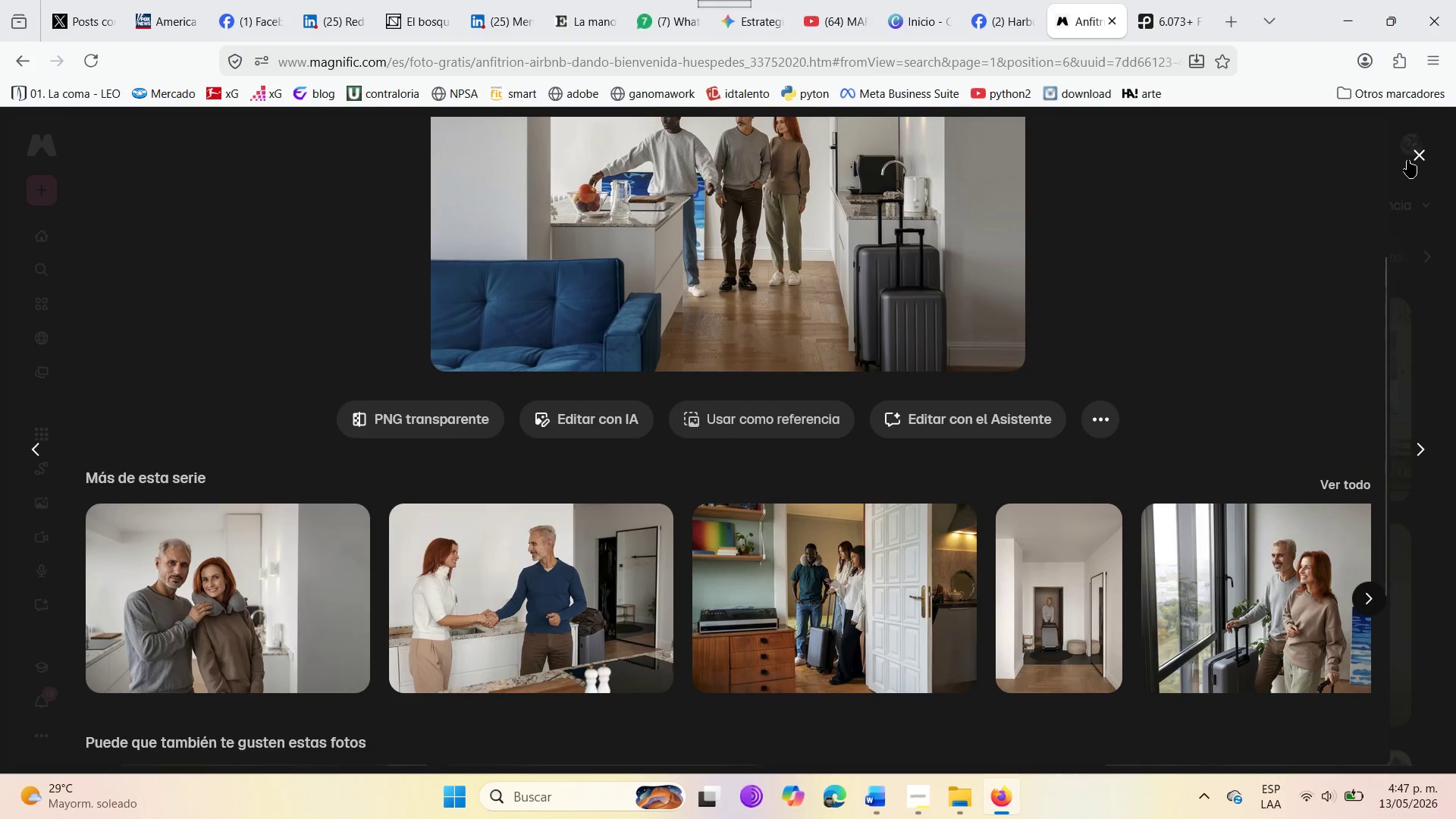 
left_click([1412, 152])
 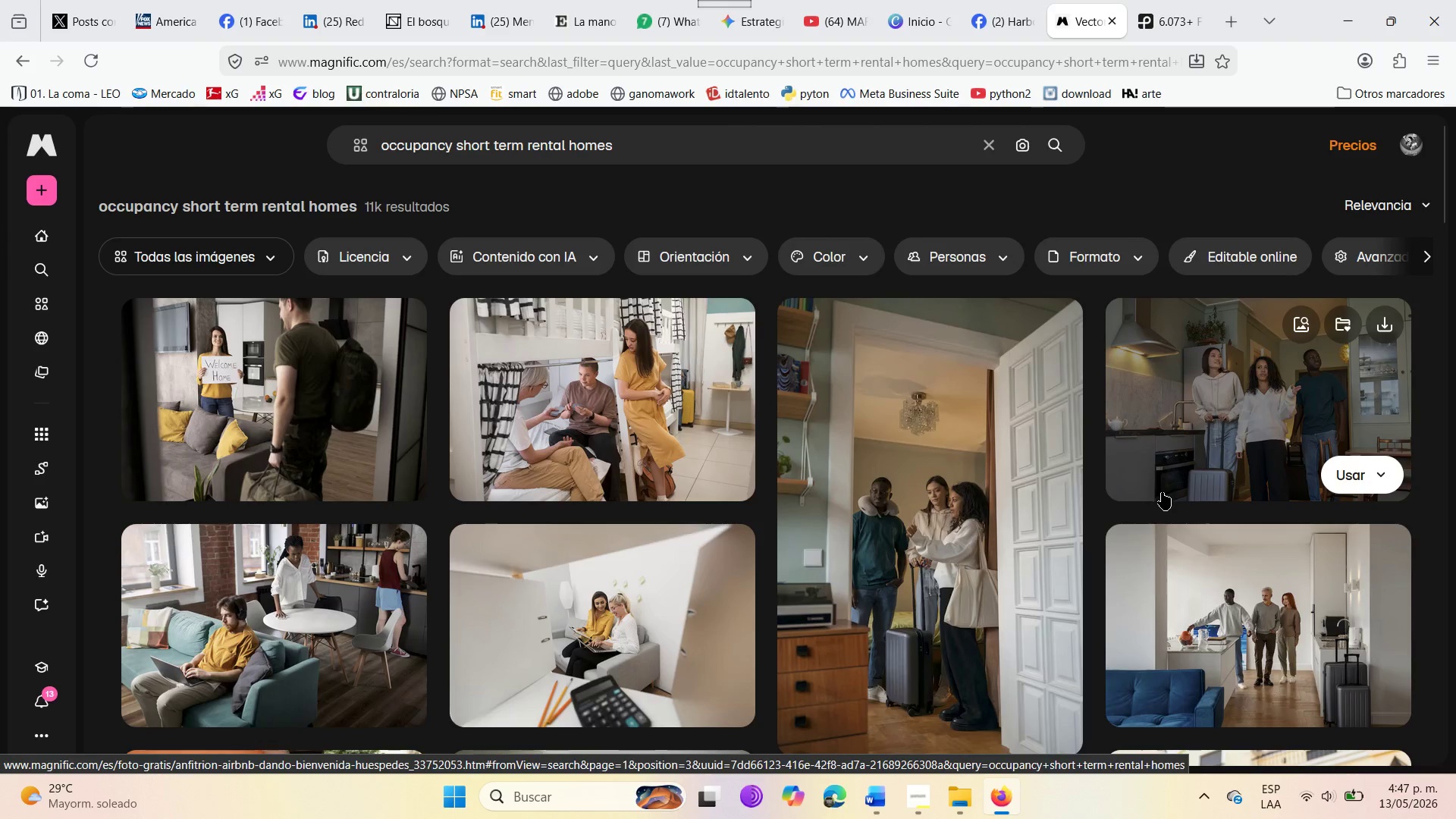 
left_click([1162, 406])
 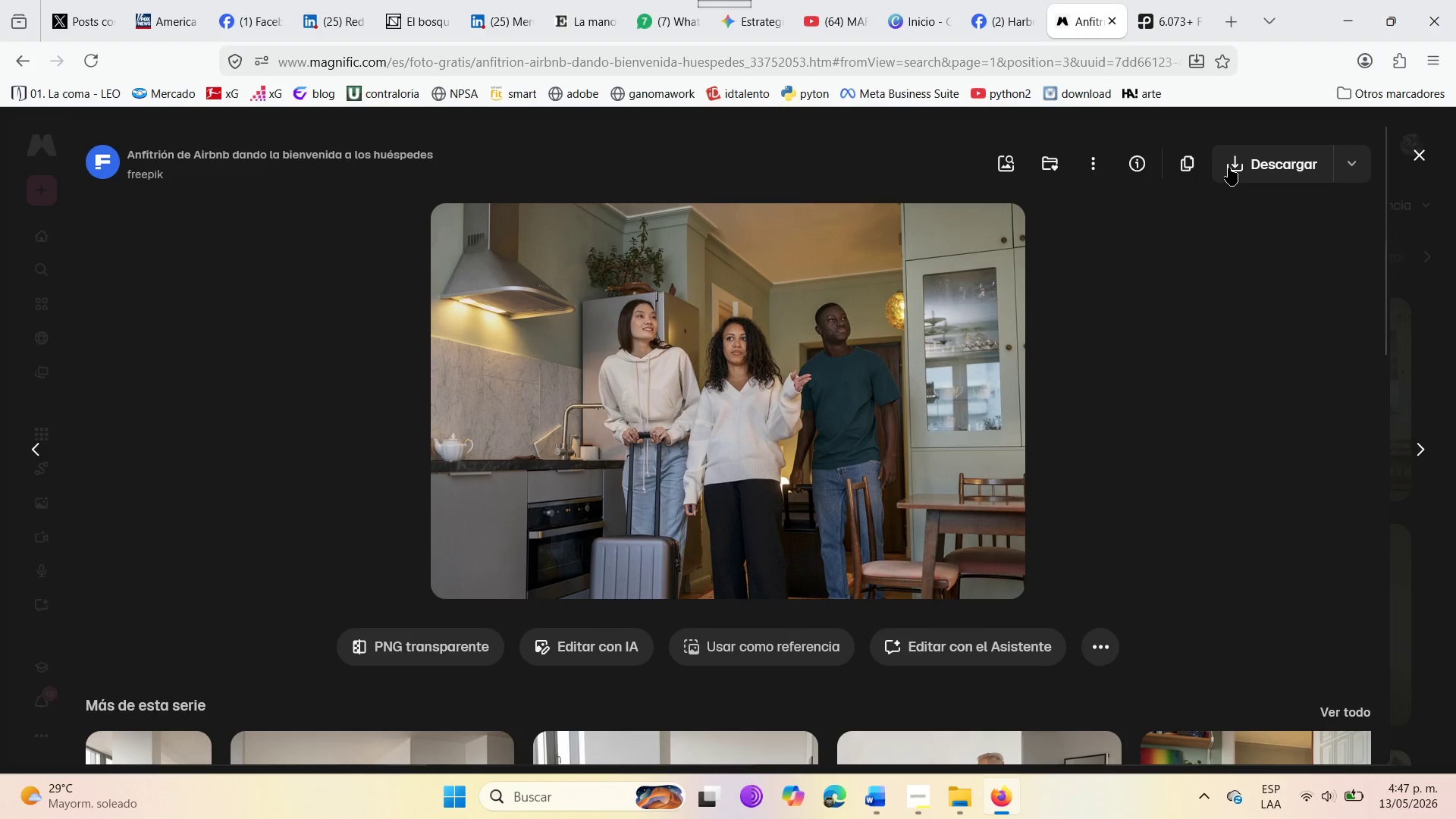 
wait(7.16)
 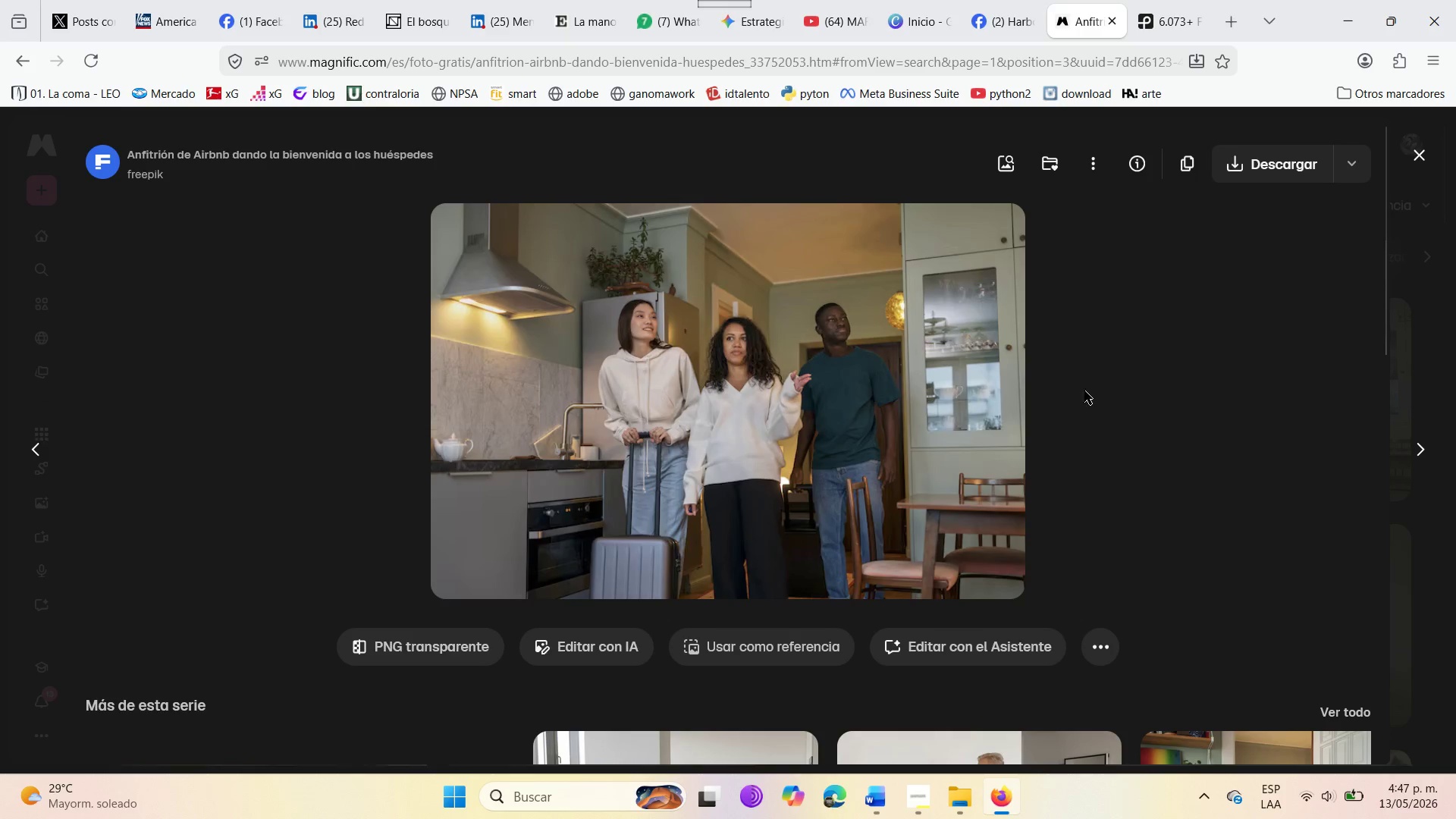 
left_click([1228, 168])
 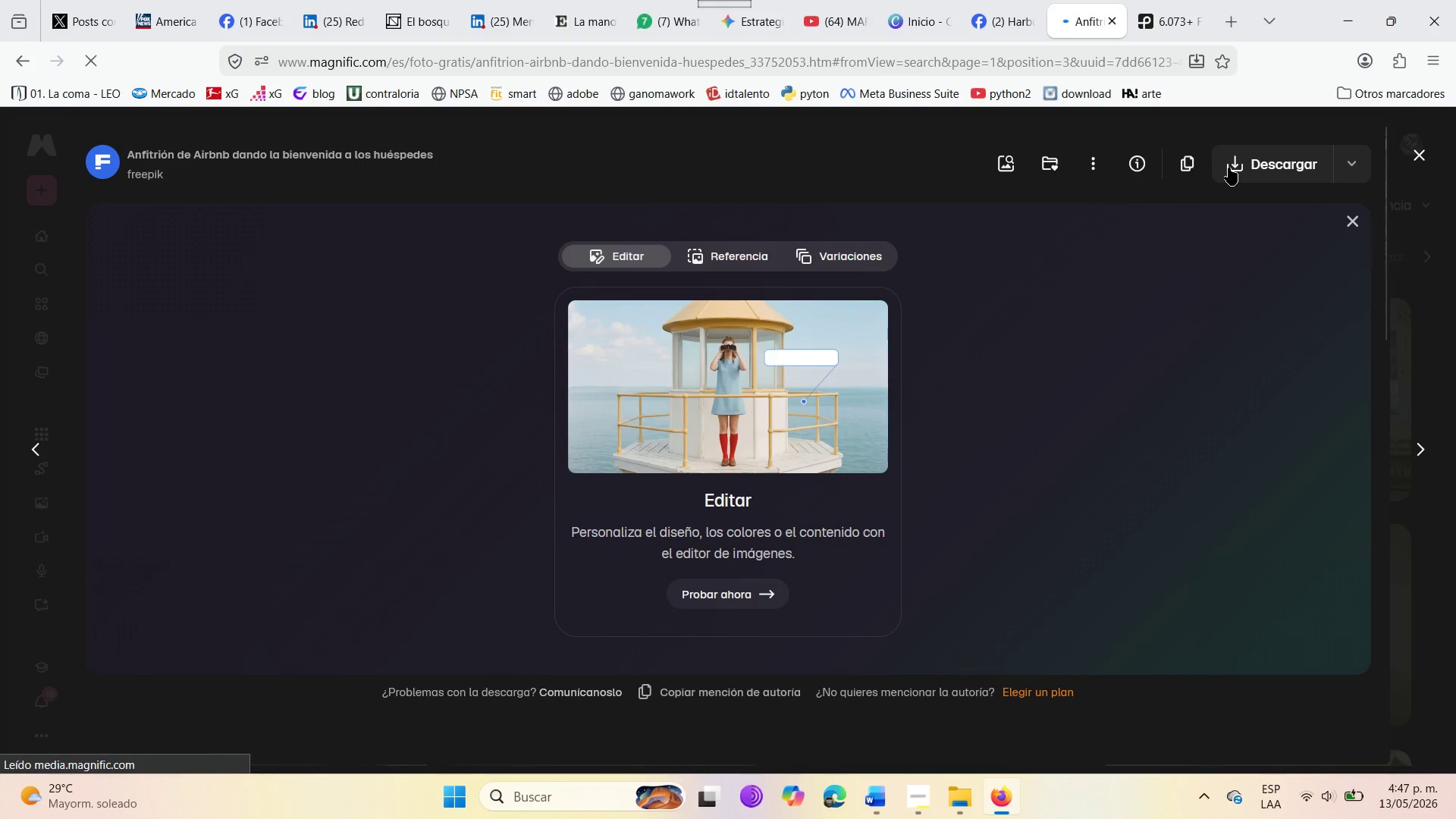 
mouse_move([996, 18])
 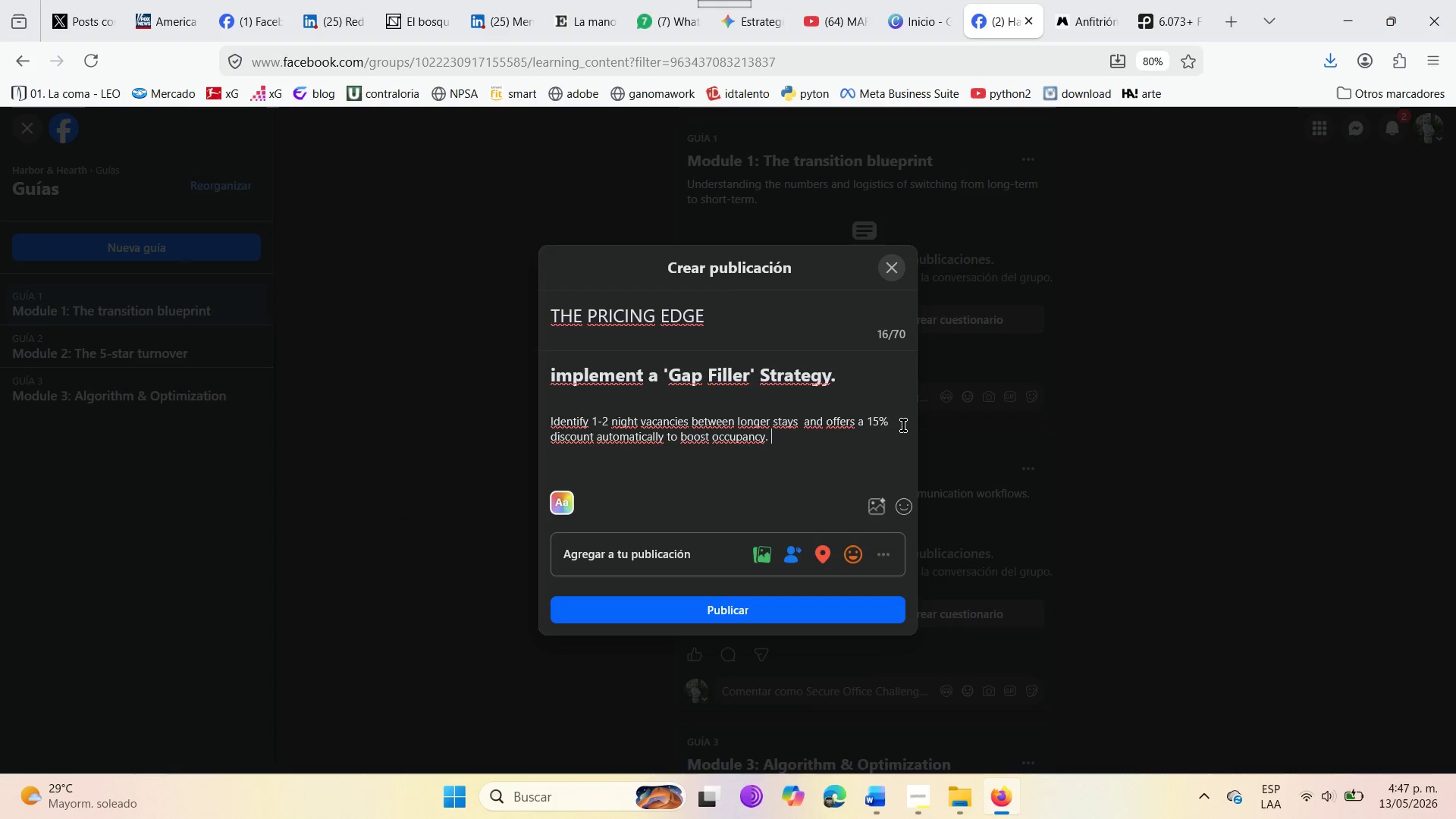 
left_click([905, 425])
 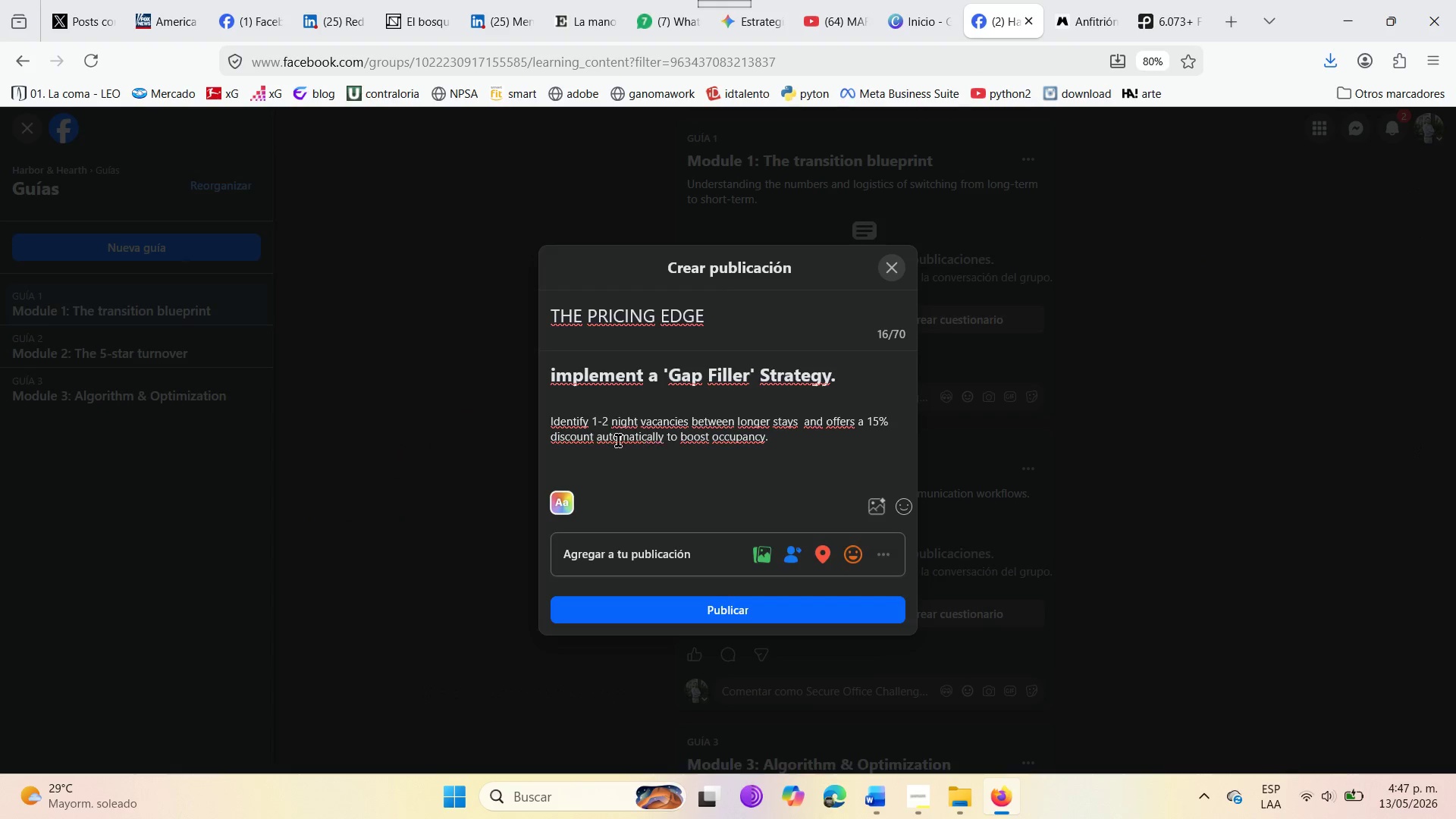 
left_click([595, 442])
 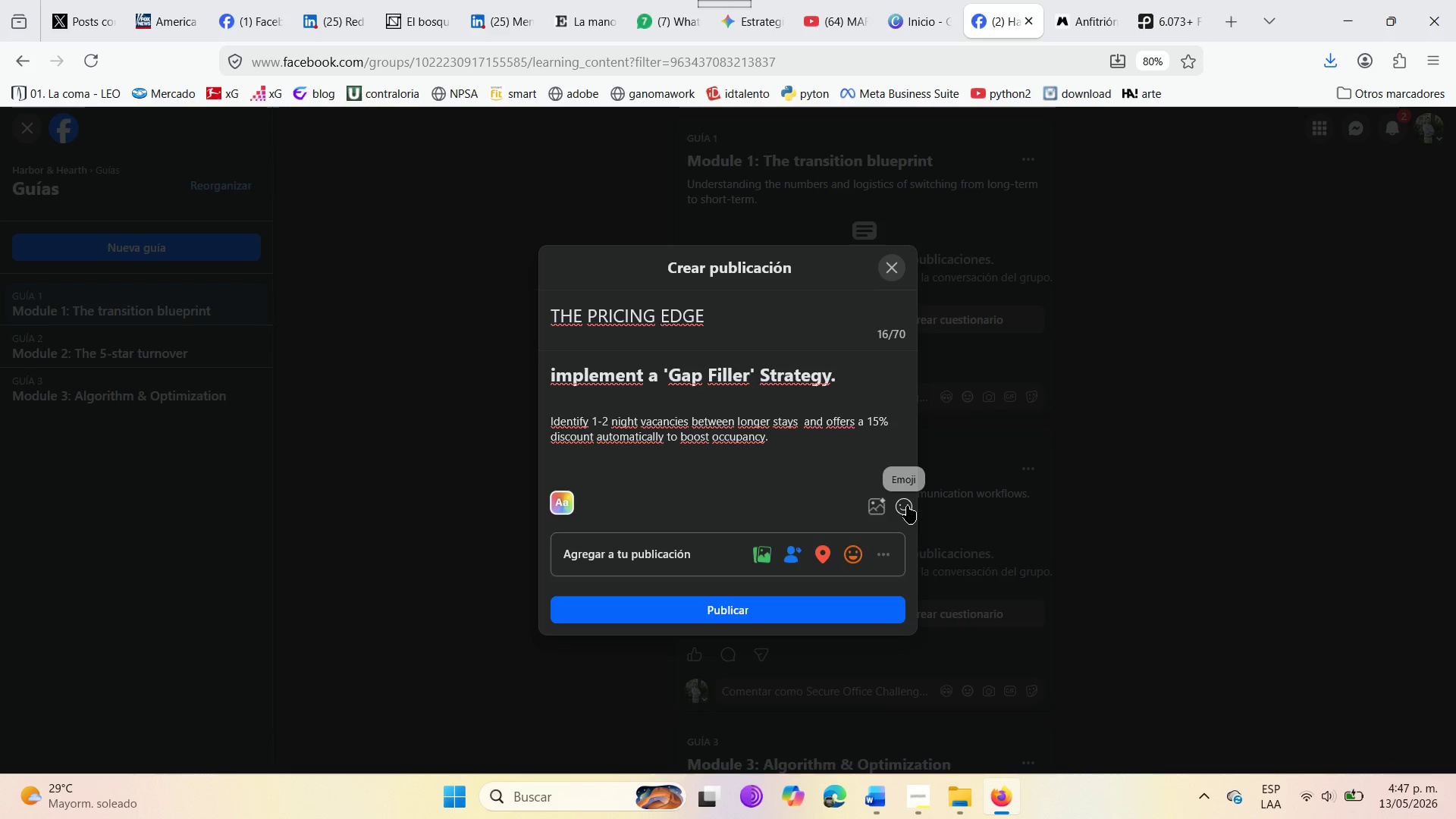 
left_click([907, 506])
 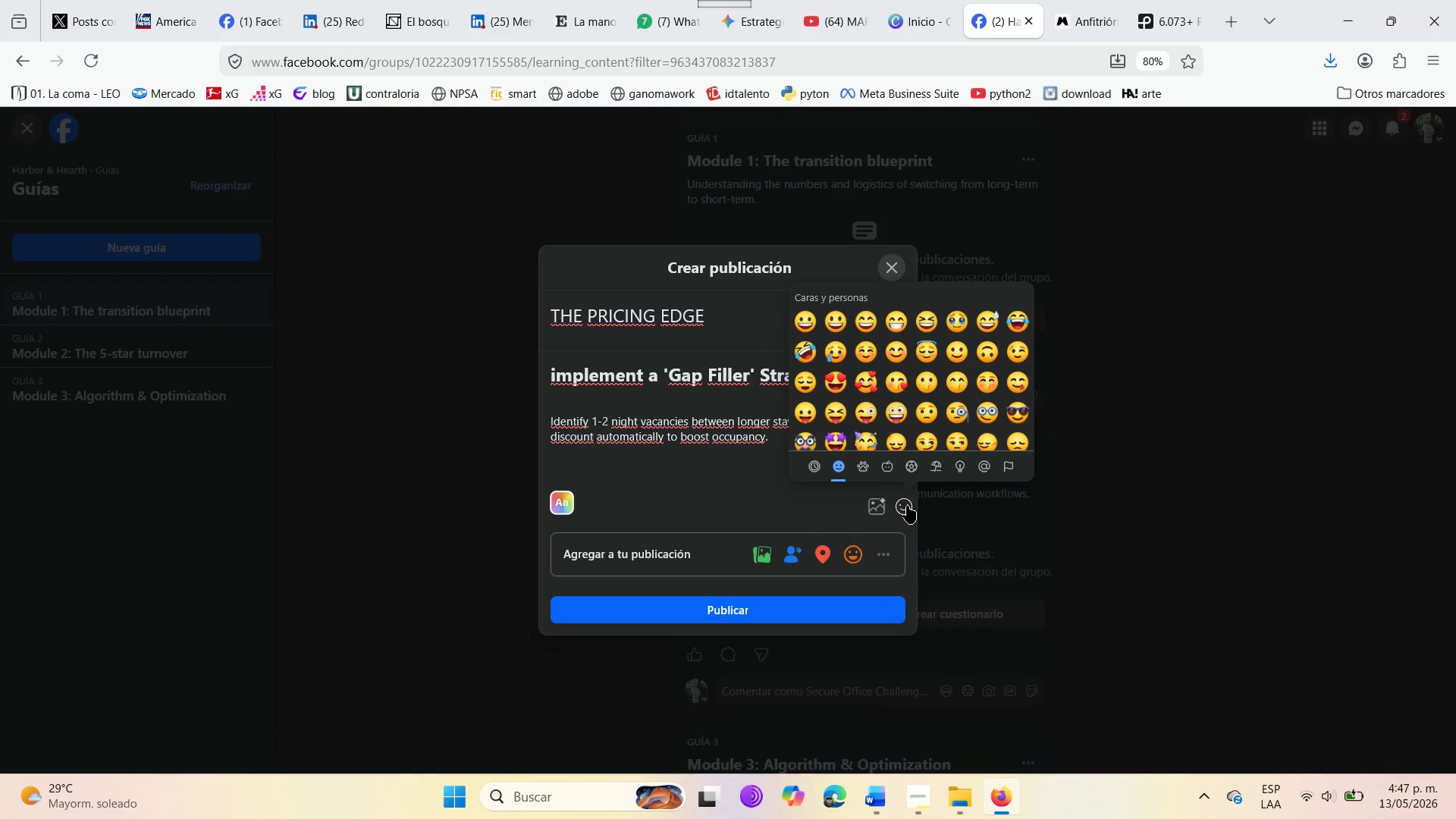 
scroll: coordinate [902, 384], scroll_direction: down, amount: 20.0
 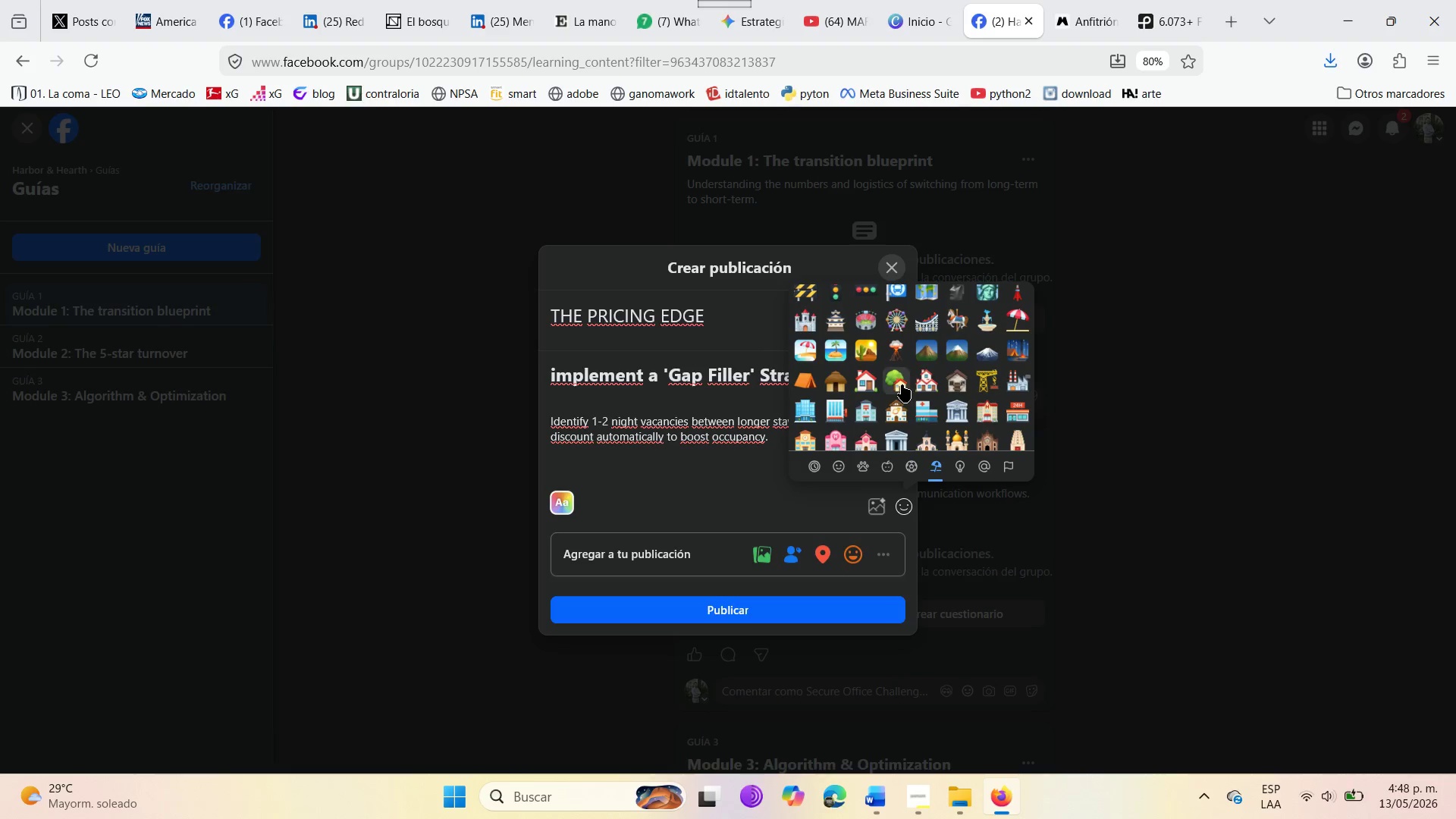 
scroll: coordinate [902, 384], scroll_direction: up, amount: 2.0
 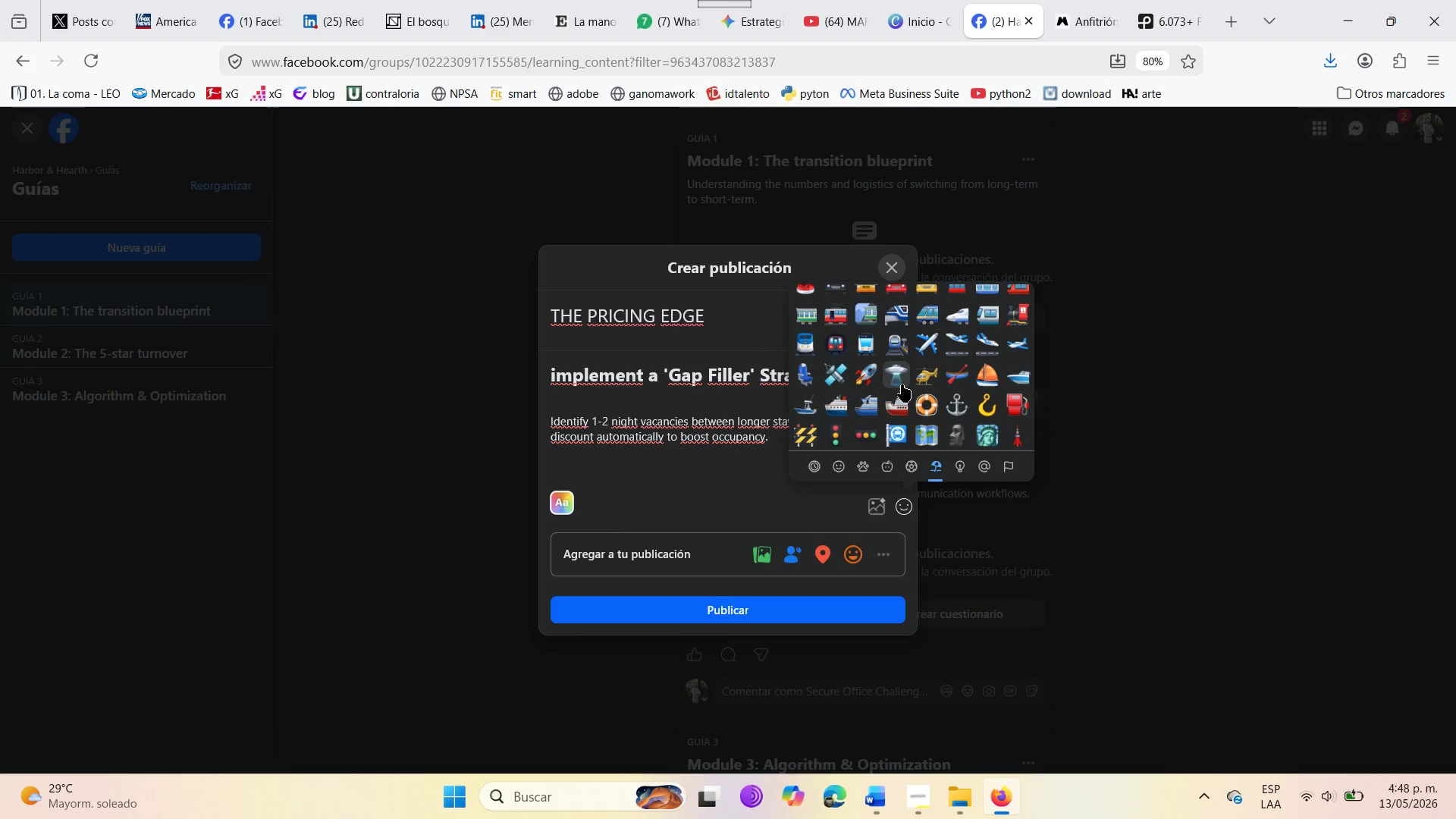 
scroll: coordinate [902, 384], scroll_direction: down, amount: 7.0
 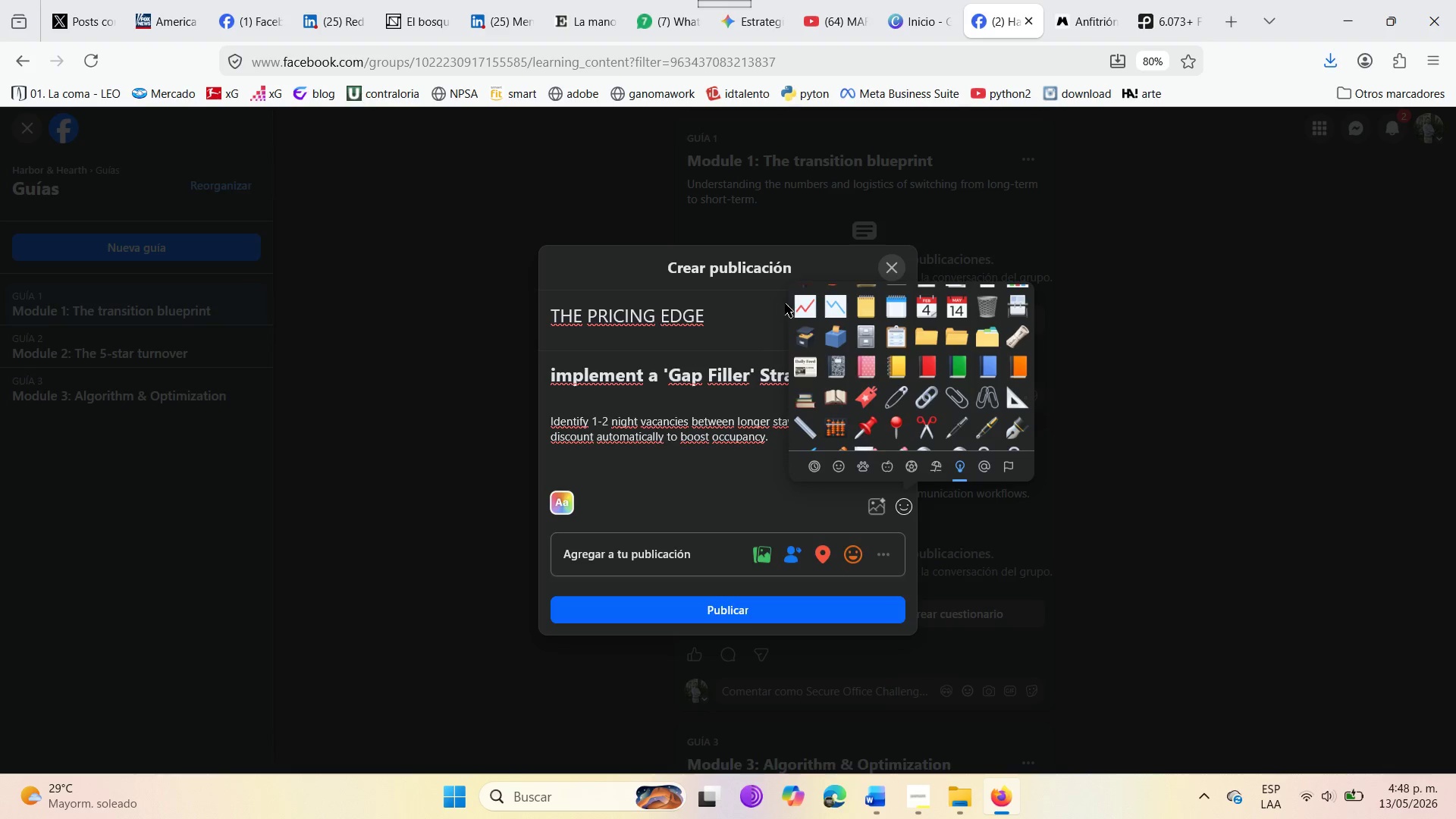 
left_click([833, 309])
 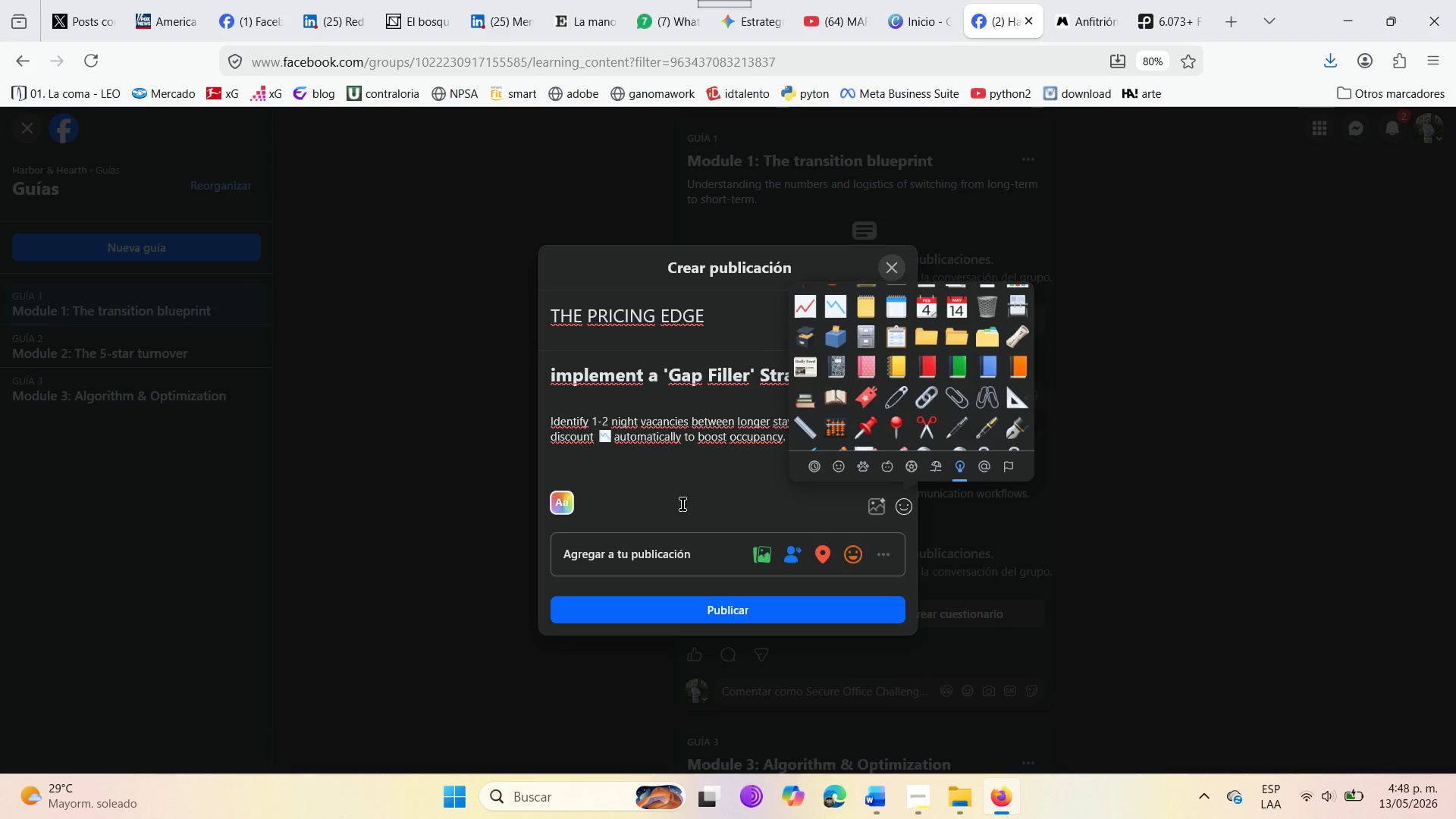 
left_click([667, 441])
 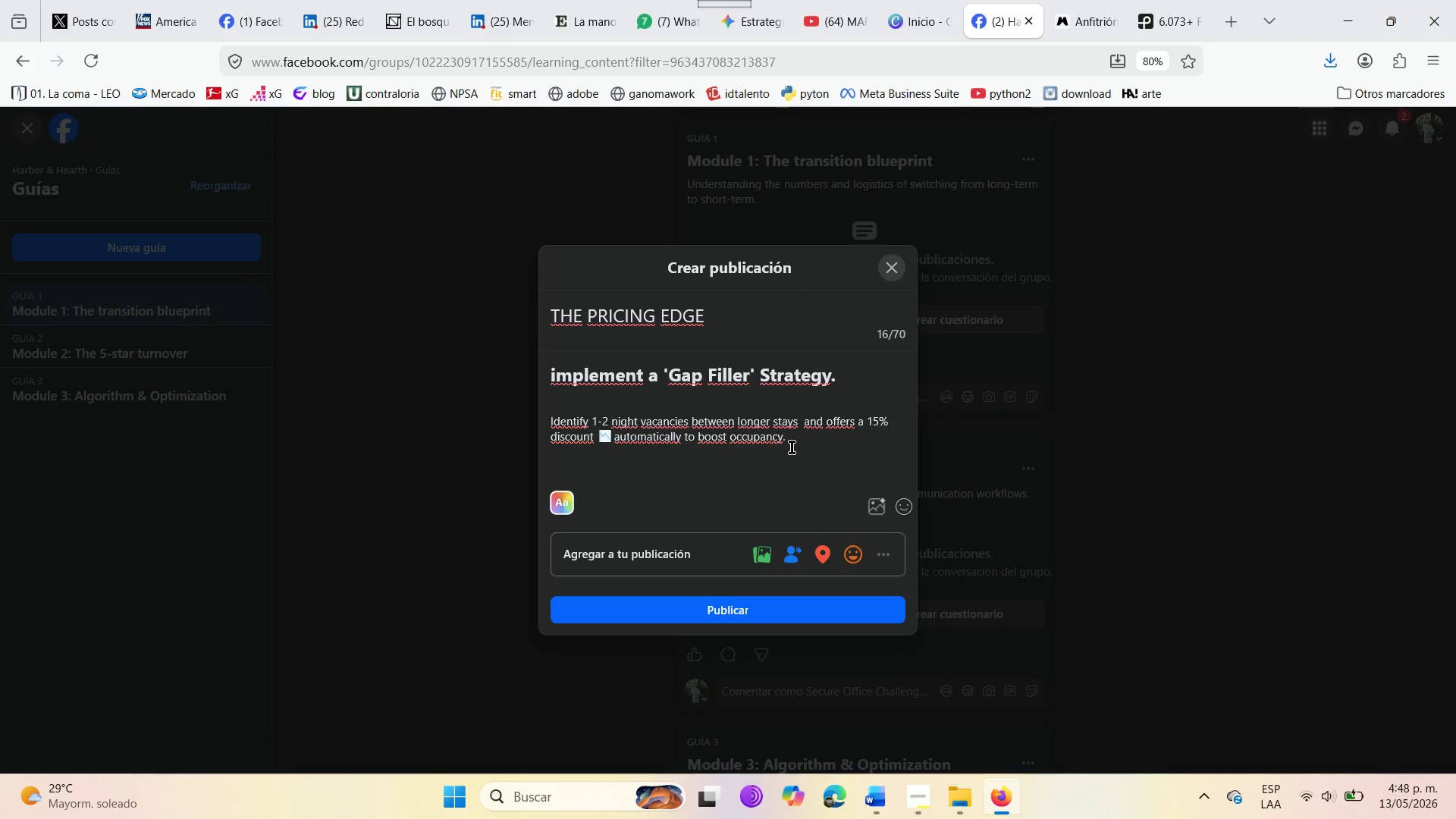 
left_click([792, 447])
 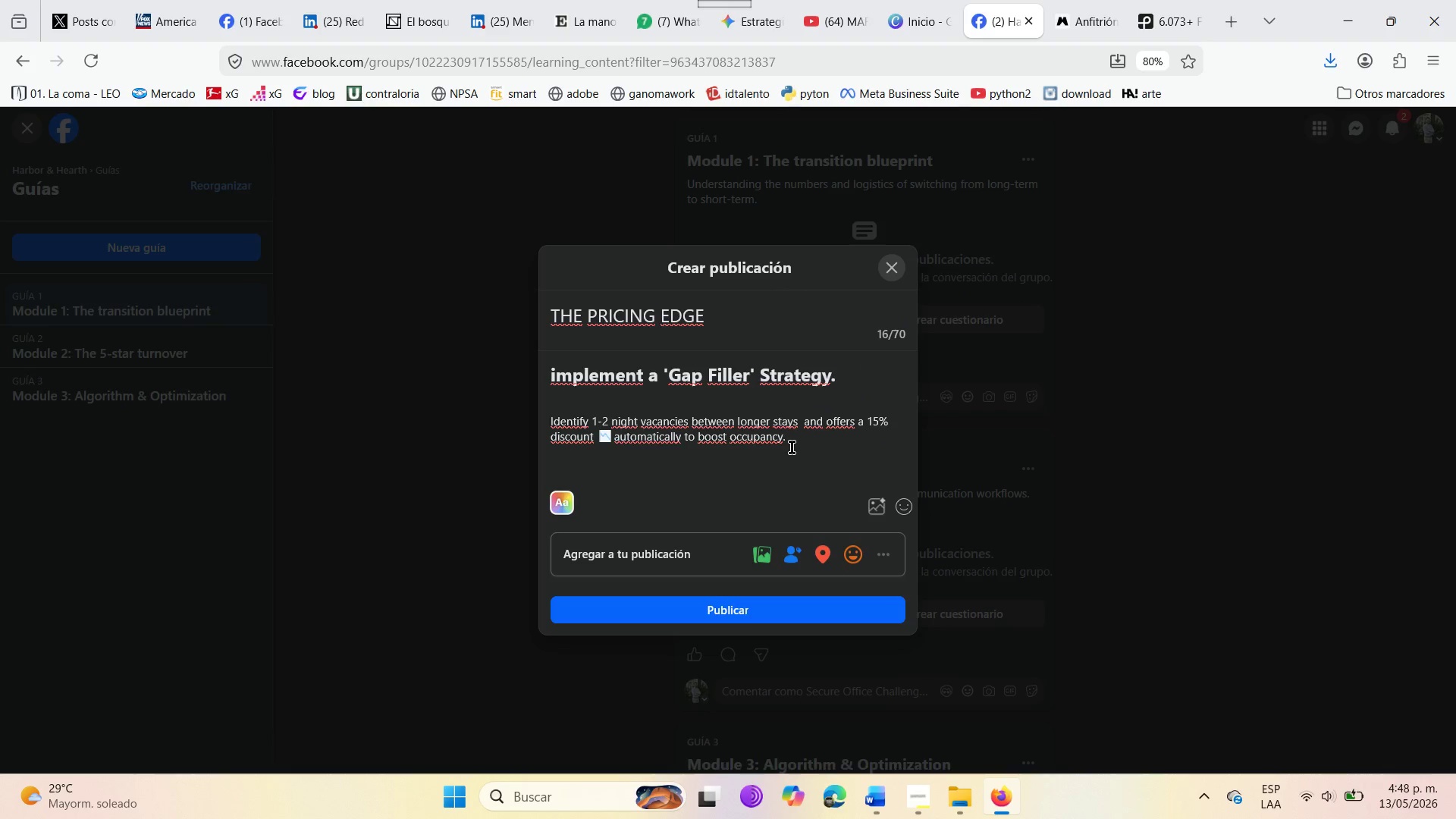 
key(Enter)
 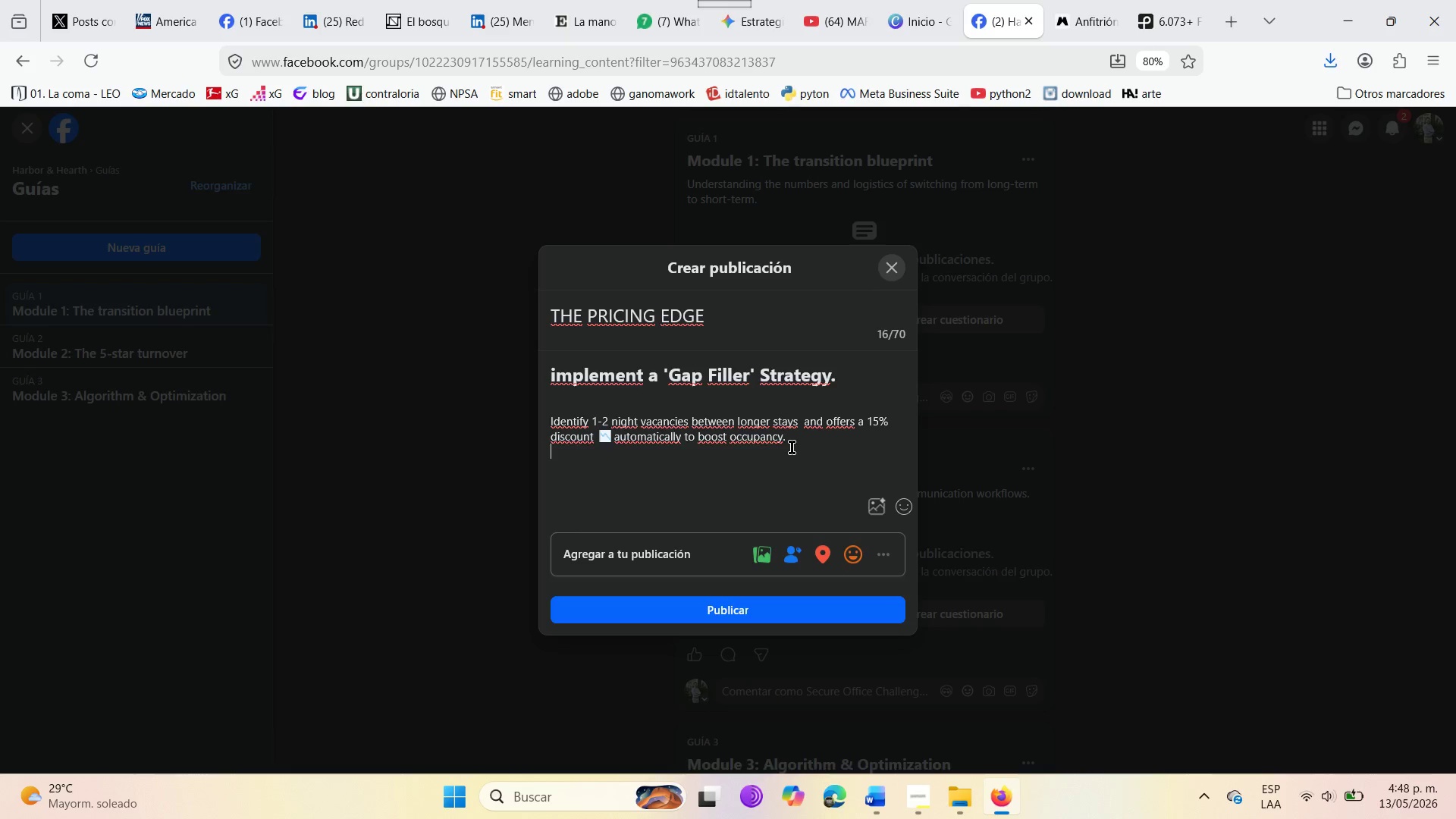 
key(Enter)
 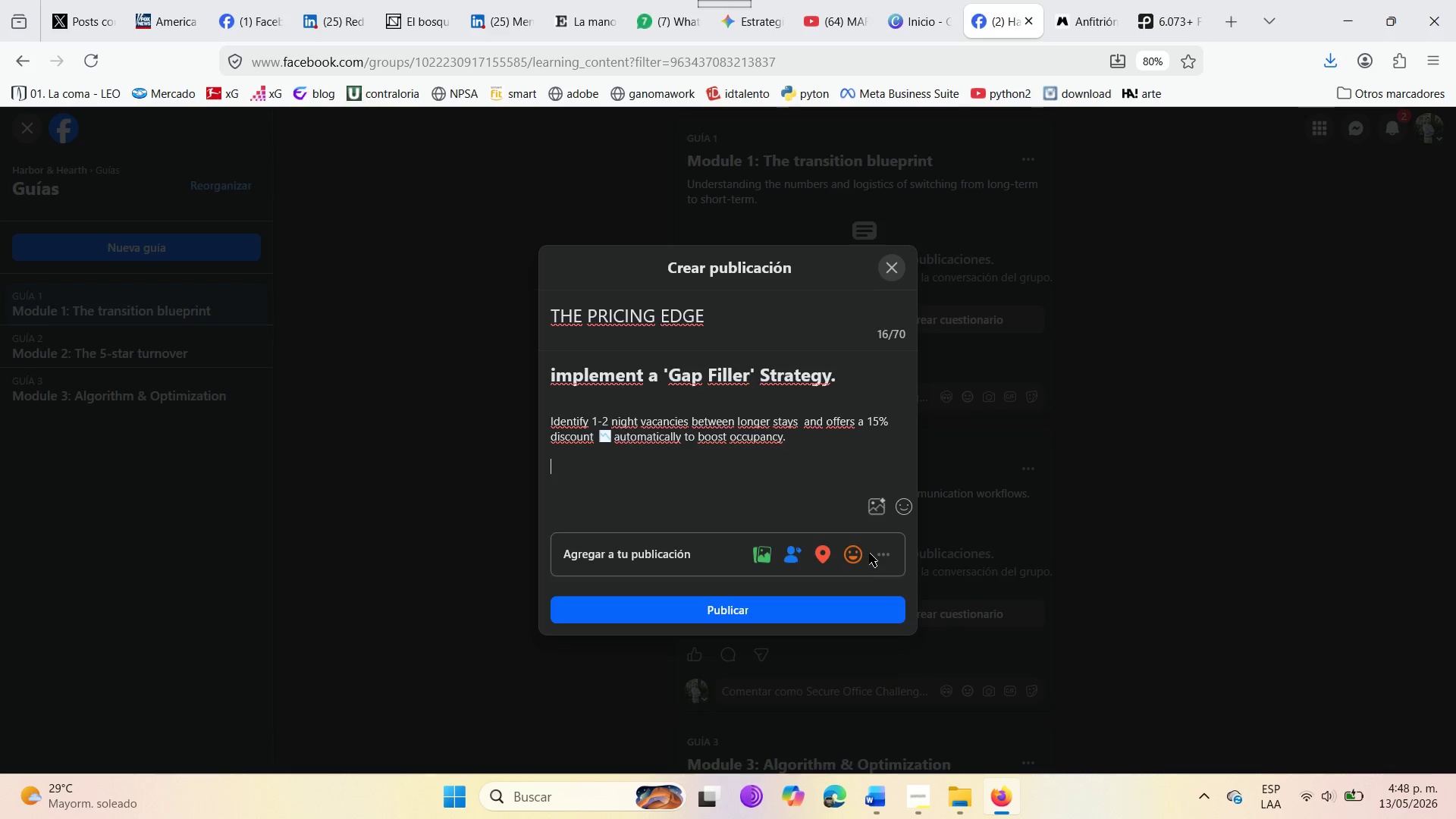 
left_click([873, 557])
 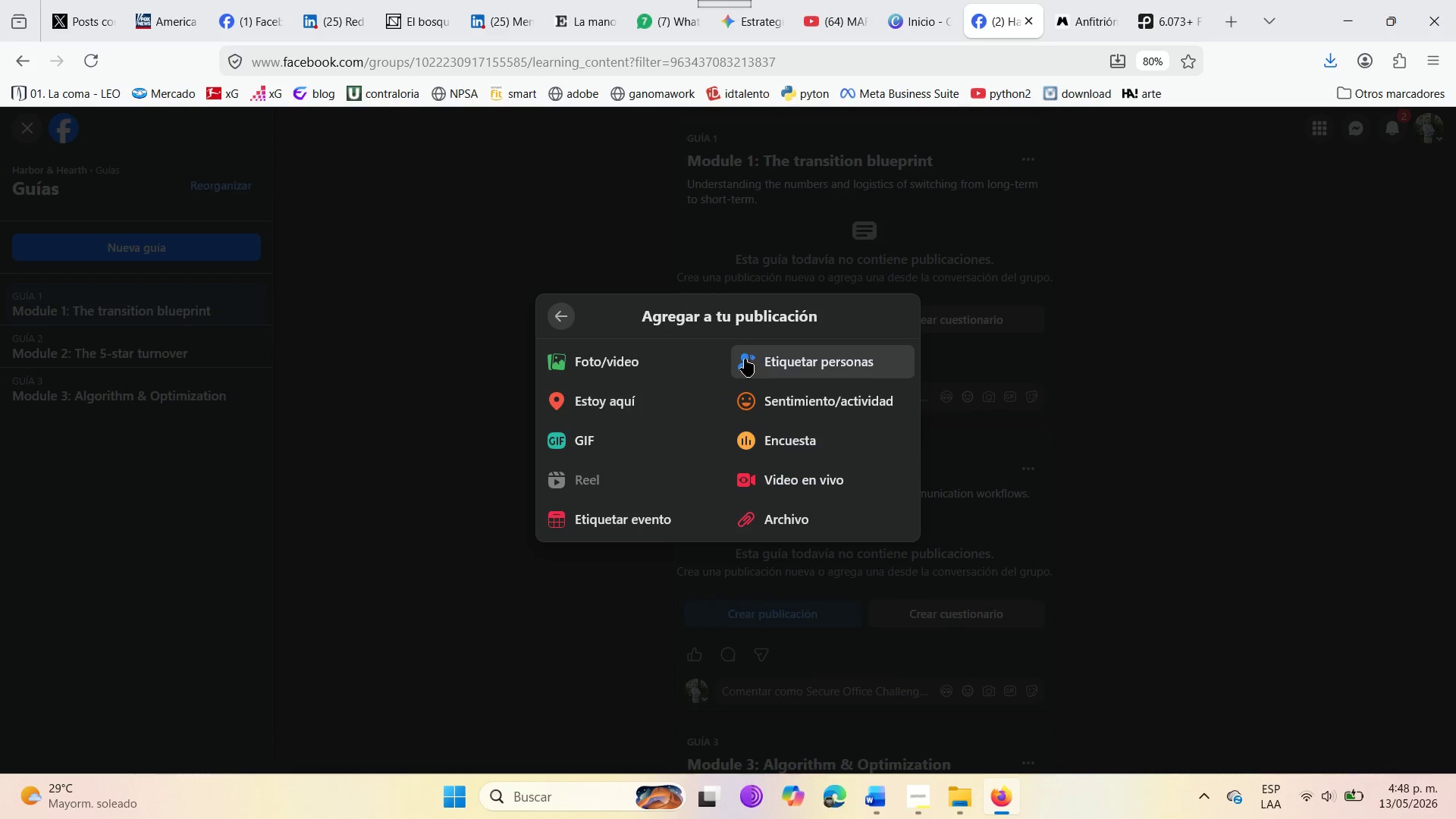 
left_click([577, 367])
 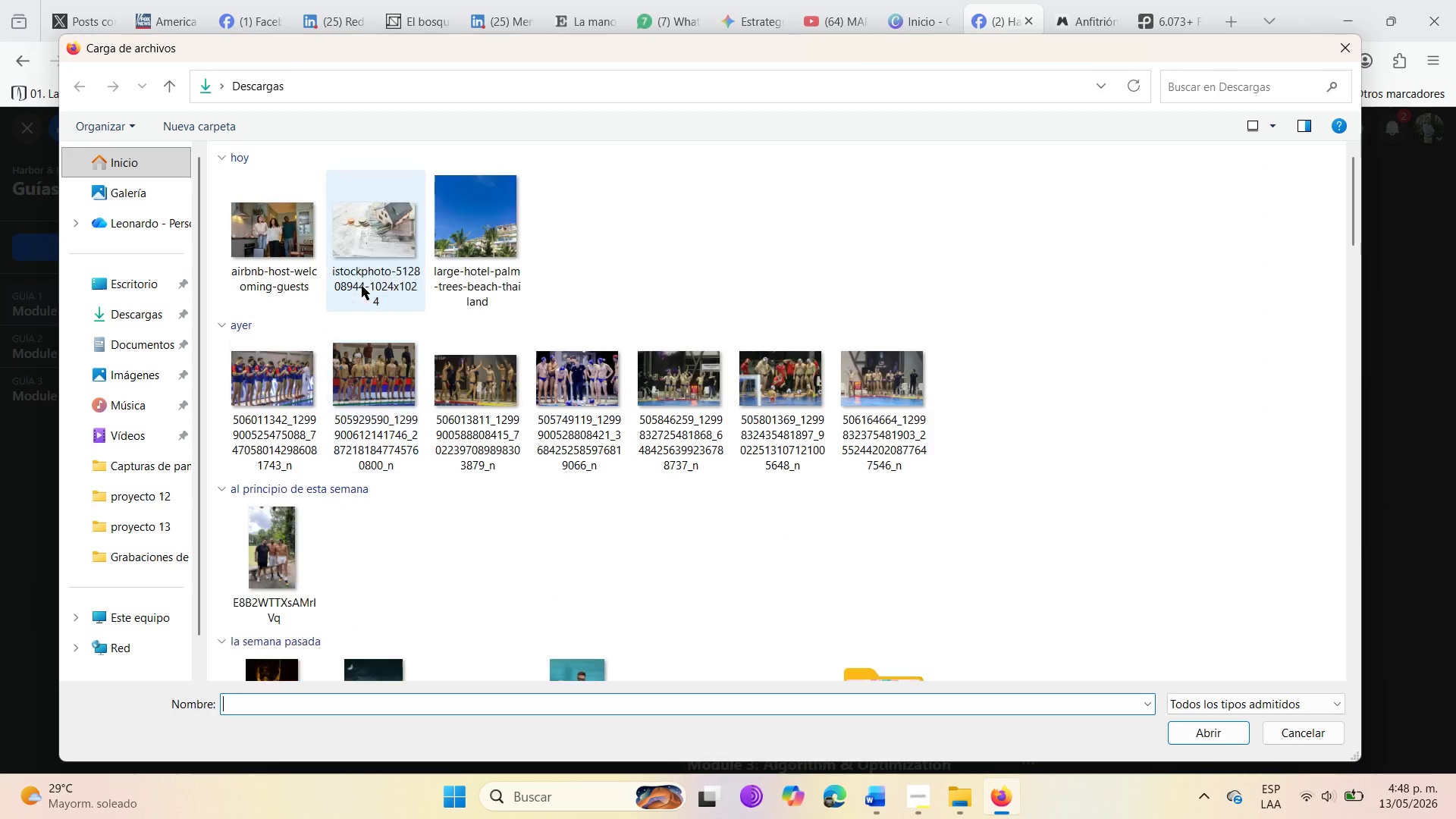 
left_click([290, 214])
 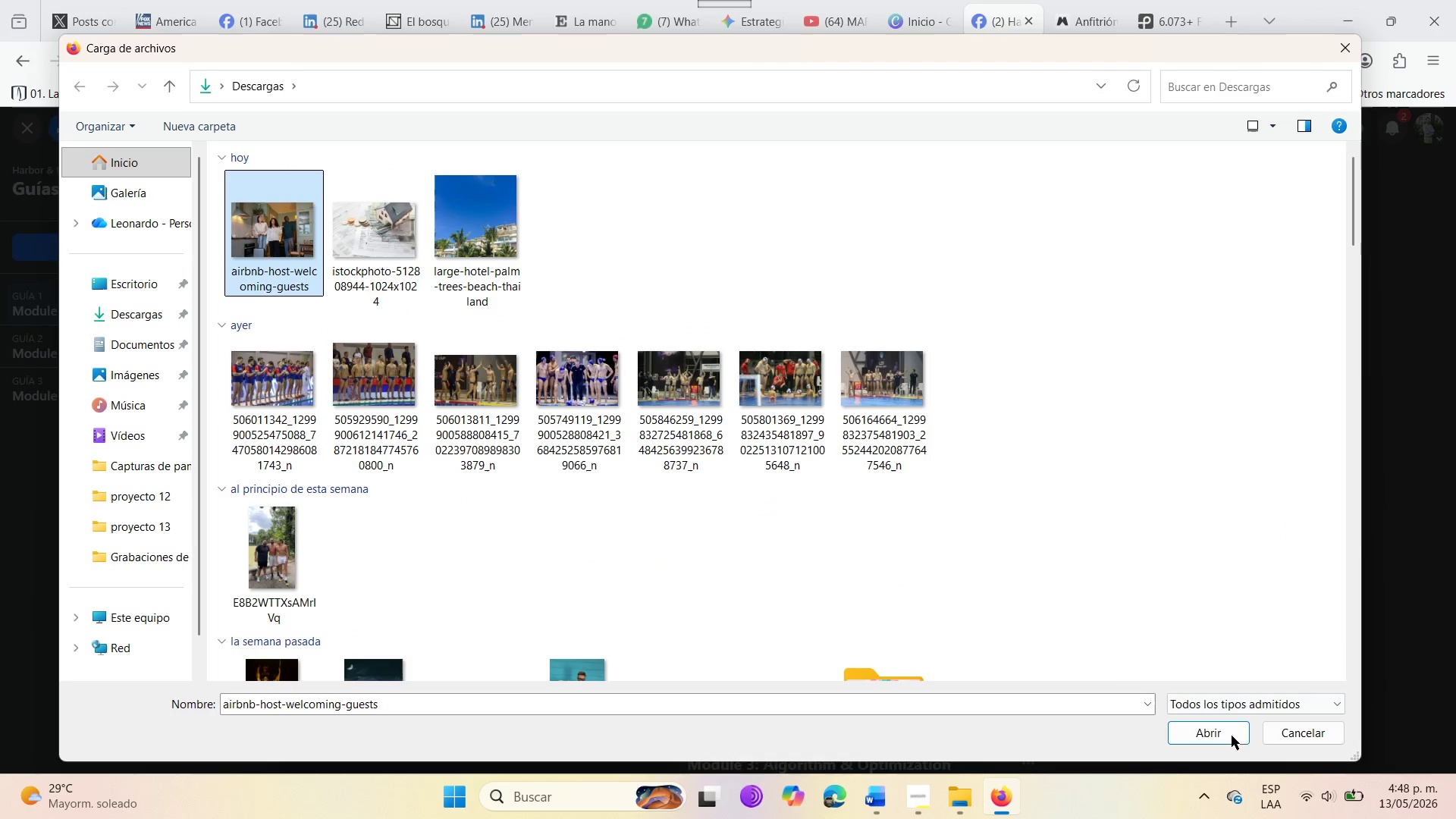 
left_click([1242, 736])
 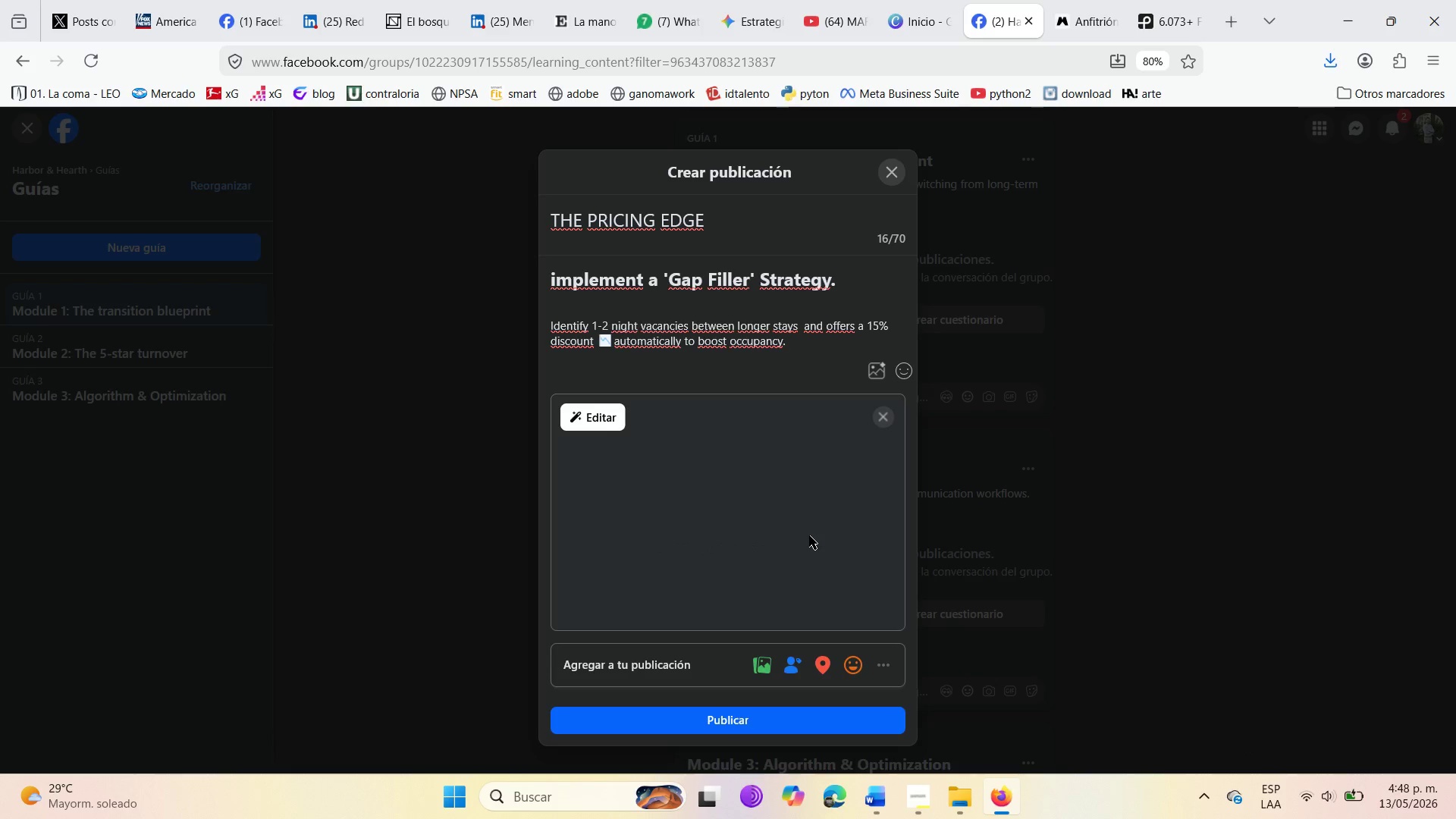 
wait(11.95)
 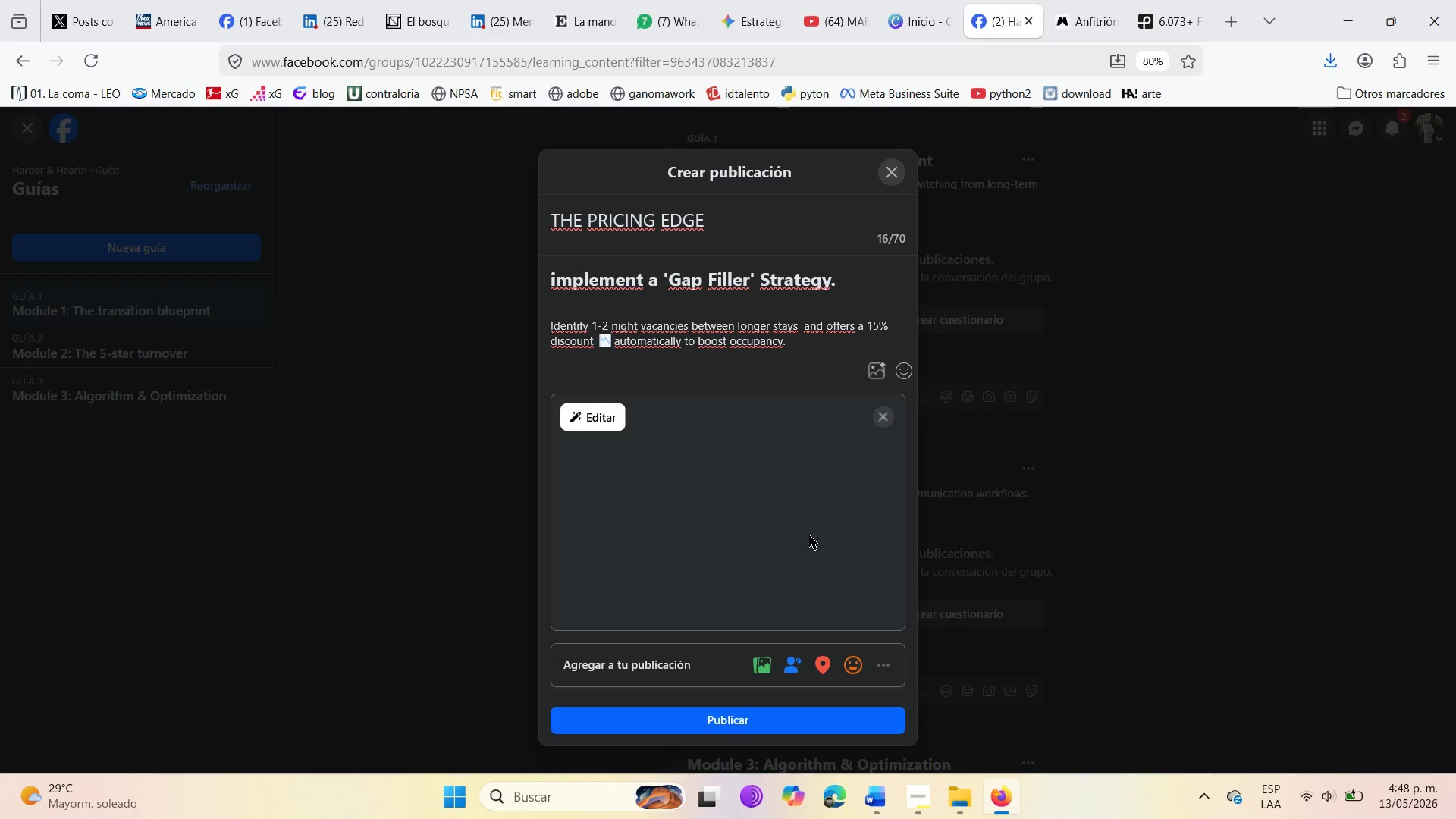 
left_click([601, 422])
 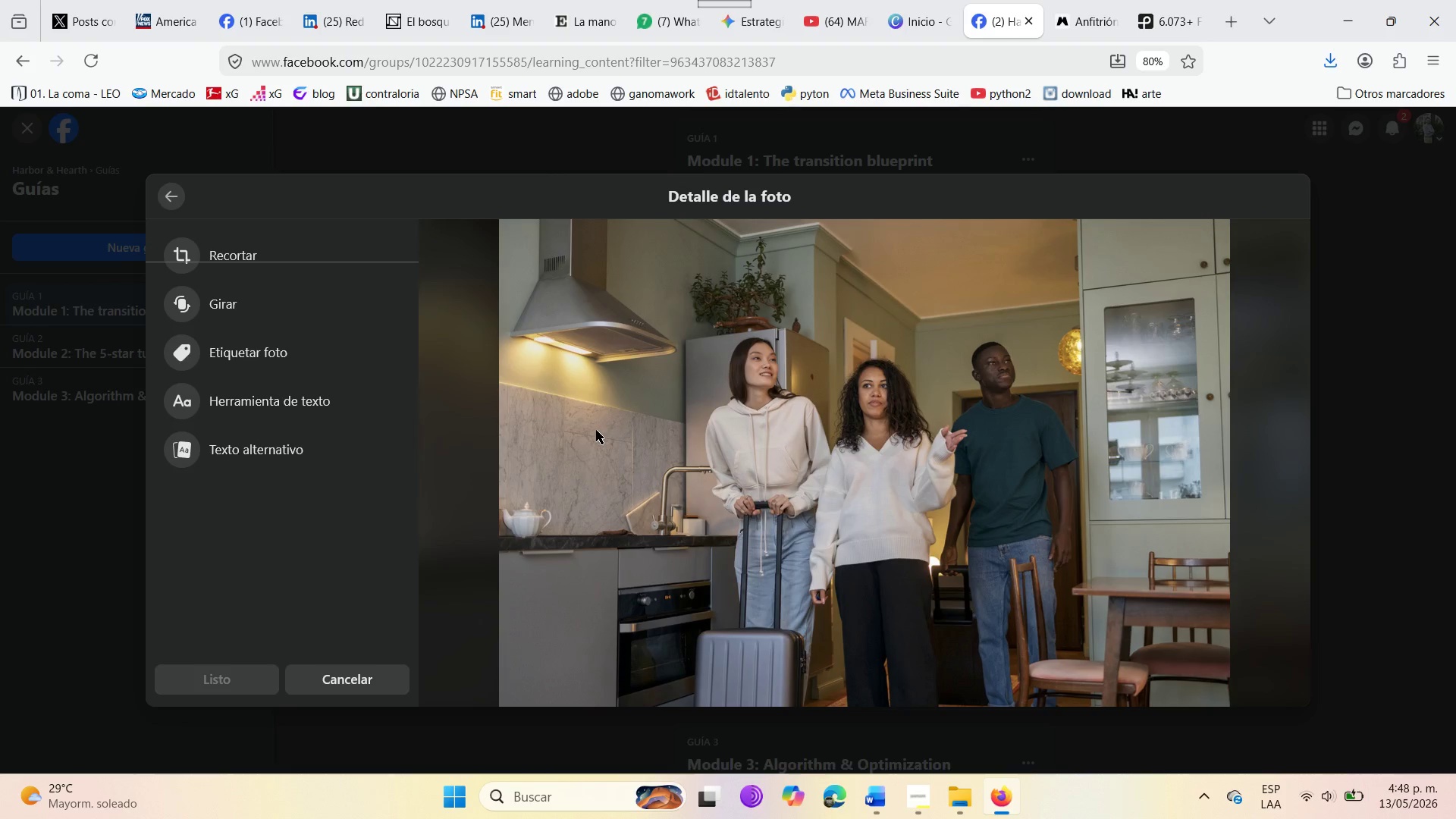 
wait(8.62)
 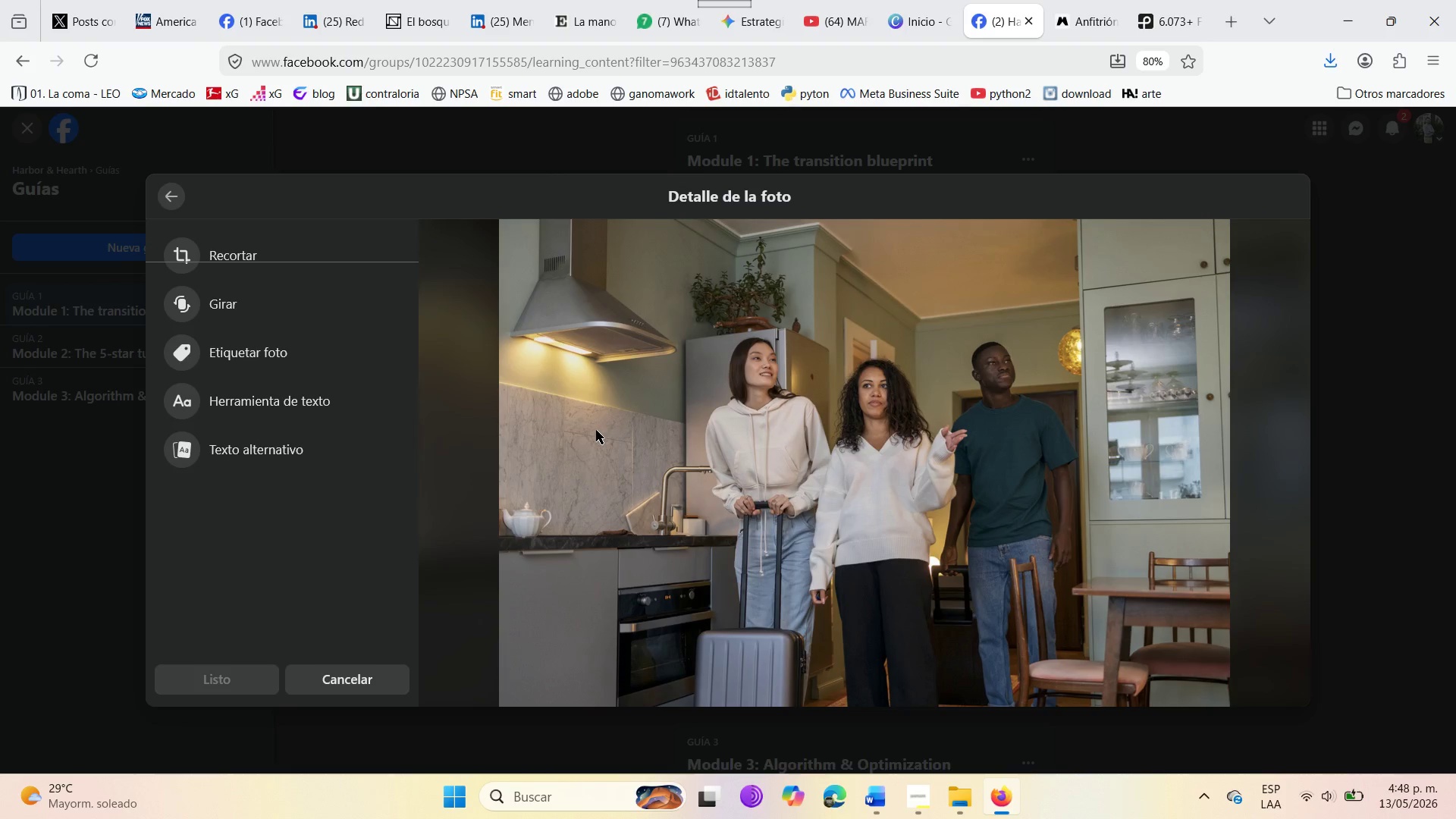 
left_click([265, 397])
 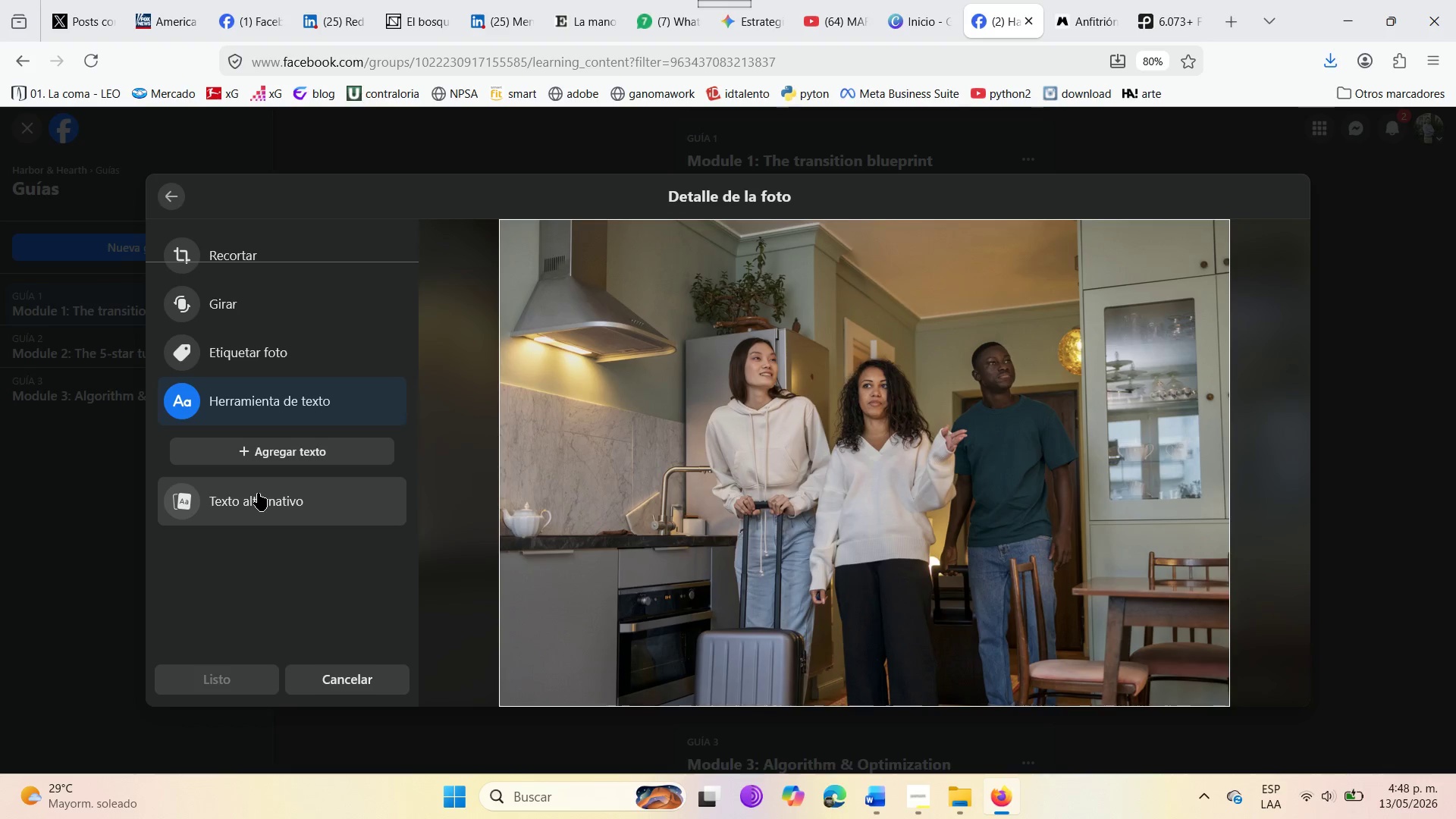 
left_click([241, 500])
 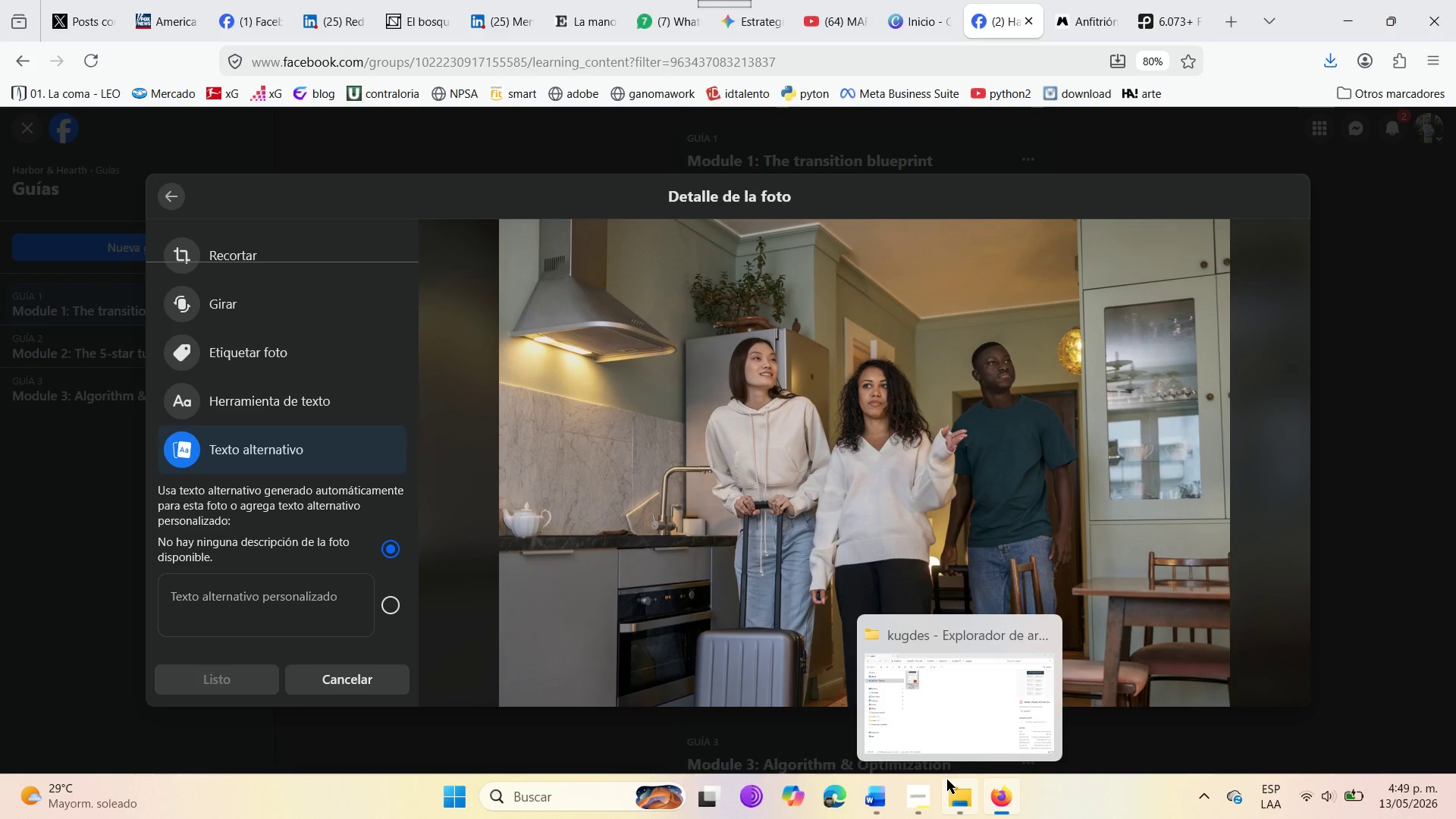 
wait(71.12)
 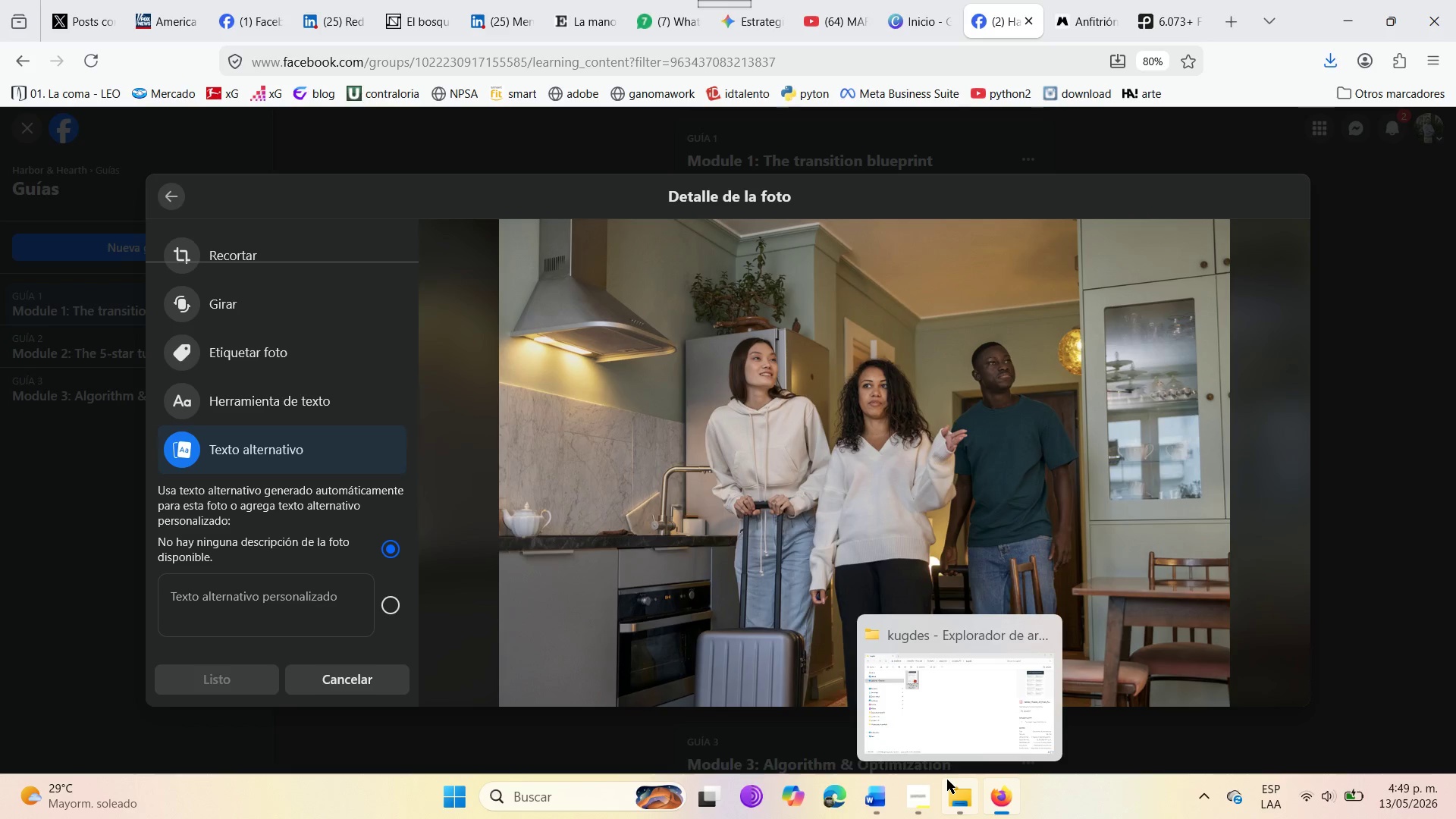 
left_click([252, 623])
 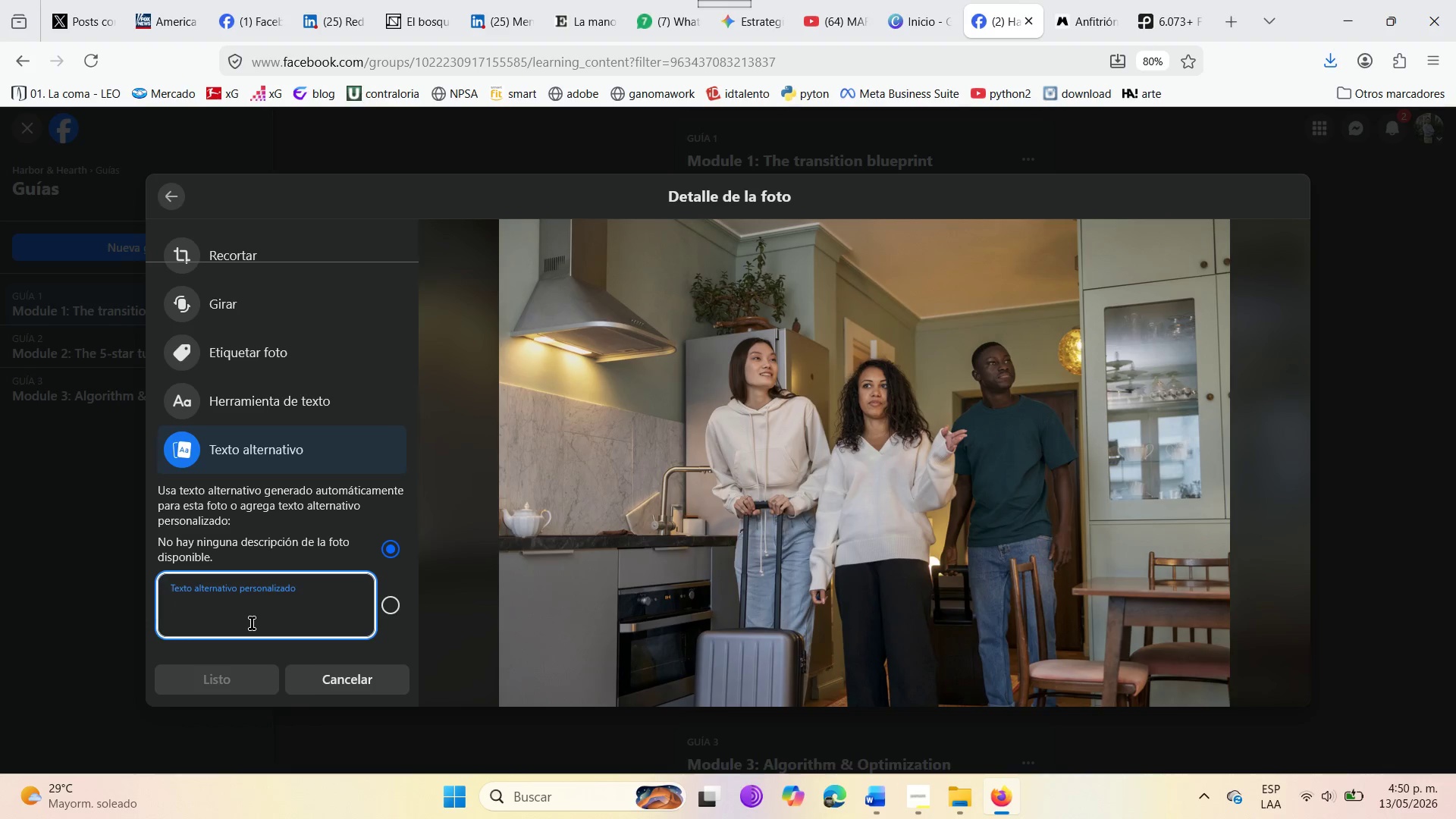 
left_click([260, 601])
 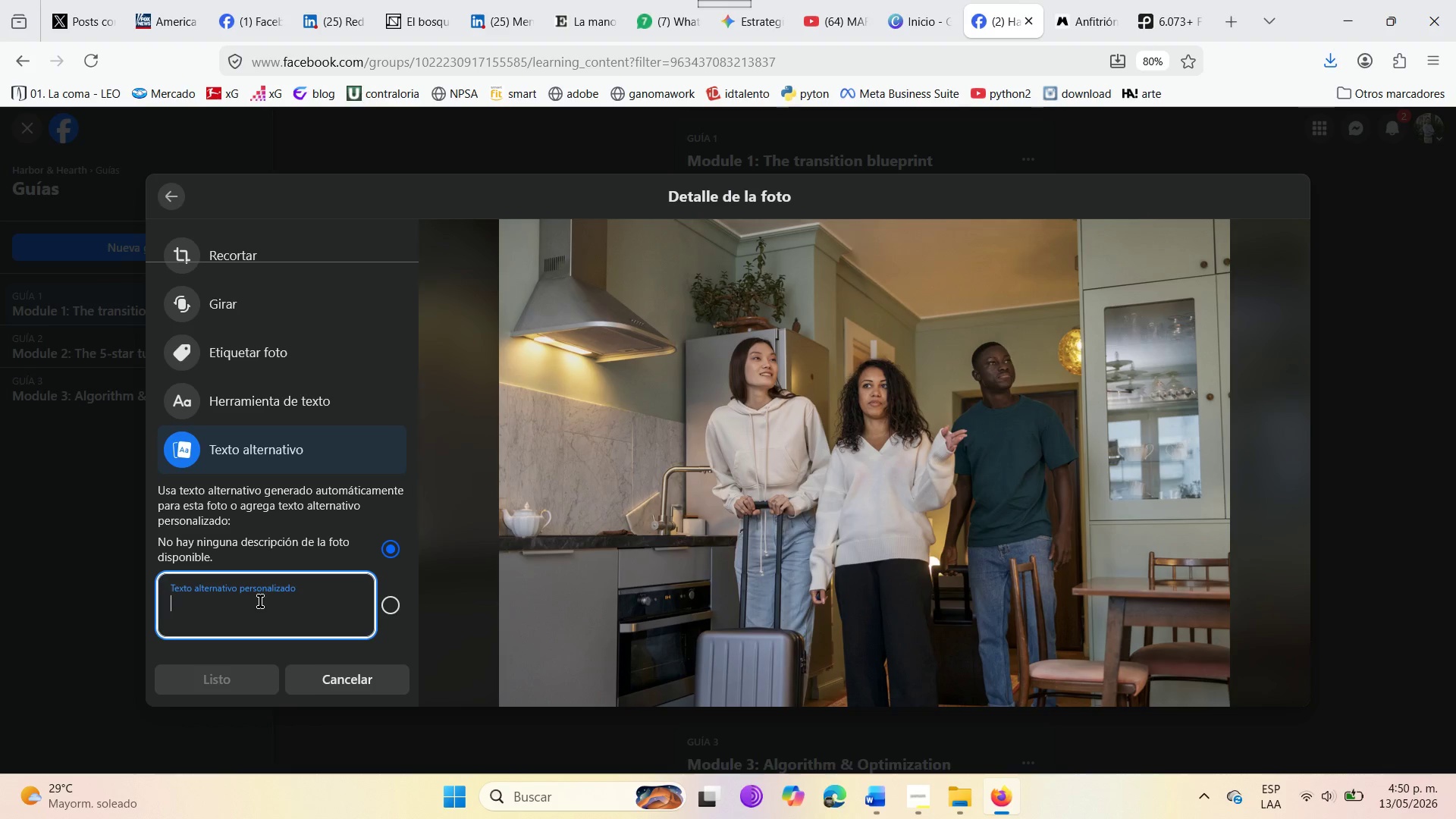 
type(The onwe )
key(Backspace)
key(Backspace)
key(Backspace)
key(Backspace)
type(wner )
 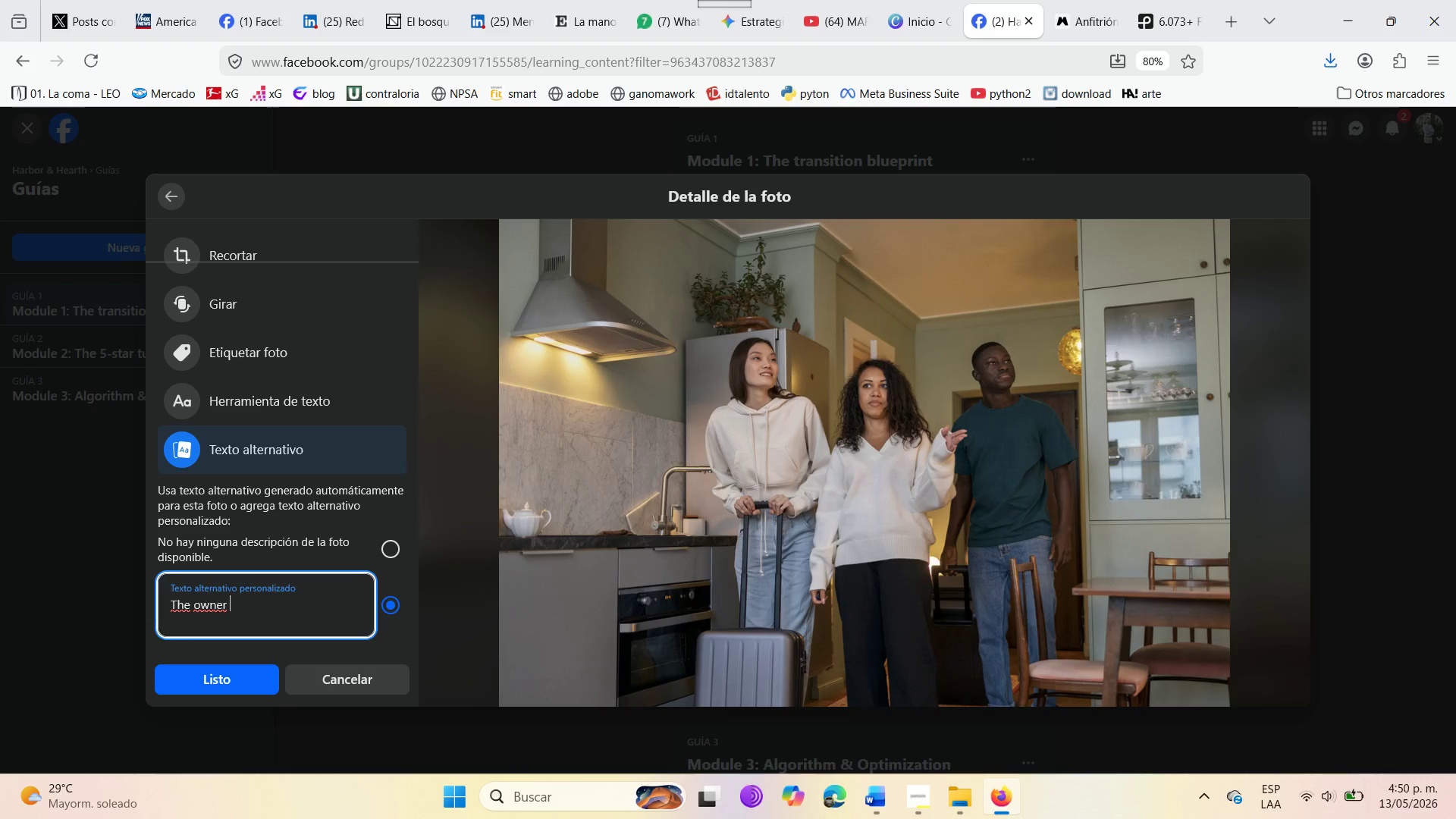 
wait(7.89)
 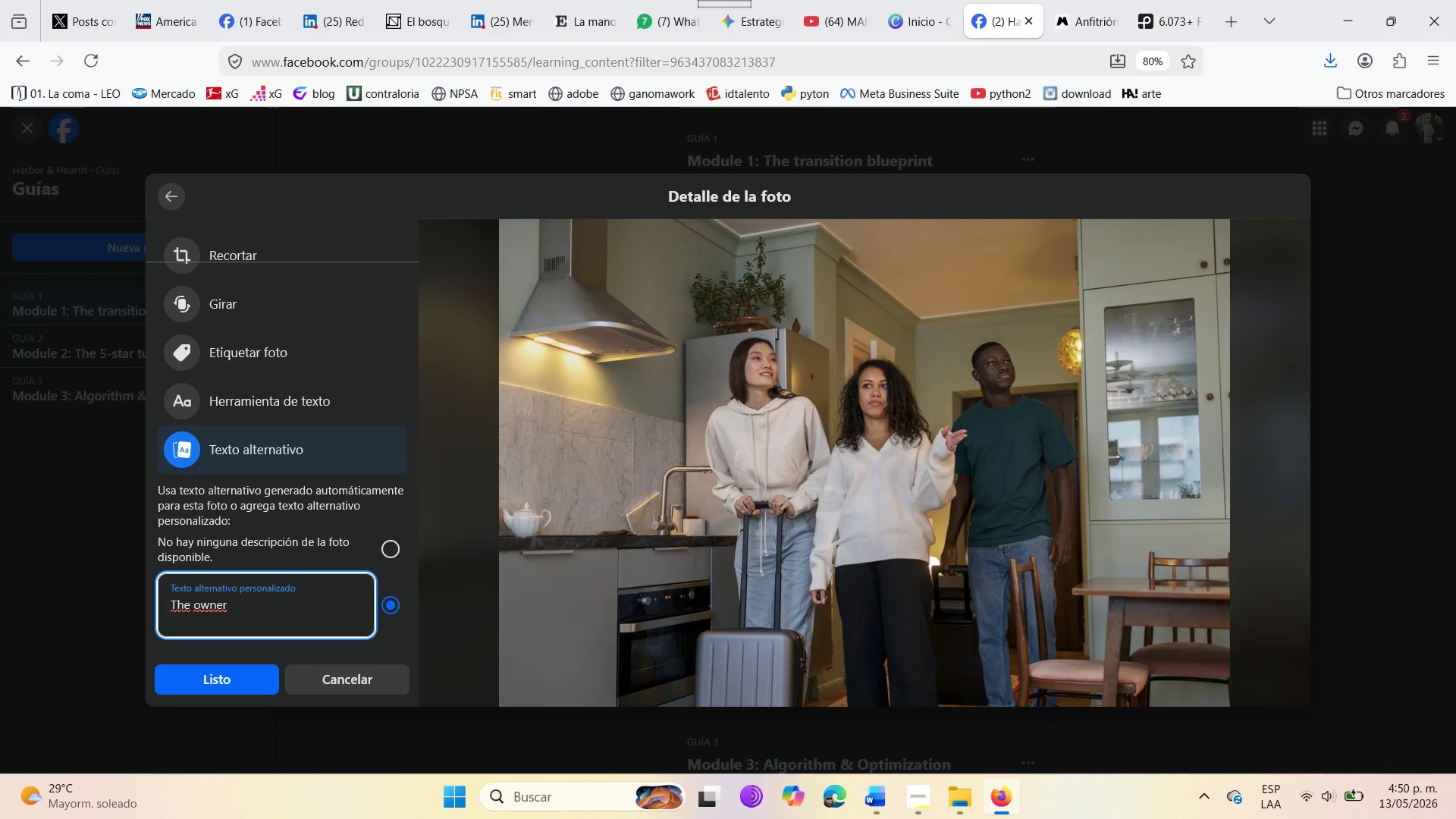 
type( of a house used for short-term rental show )
key(Backspace)
type(s the new guest )
 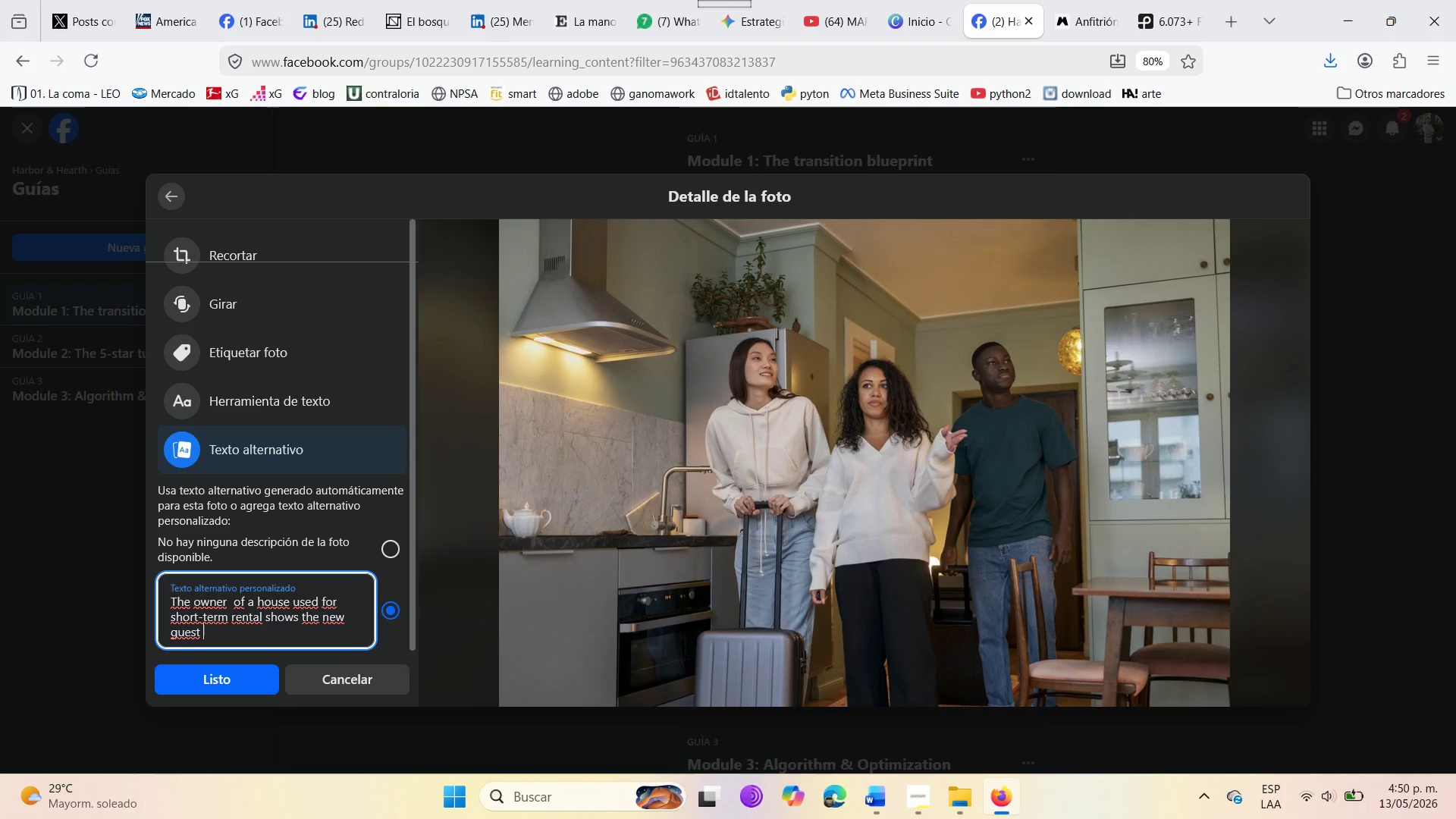 
key(Backspace)
type(s the kit)
 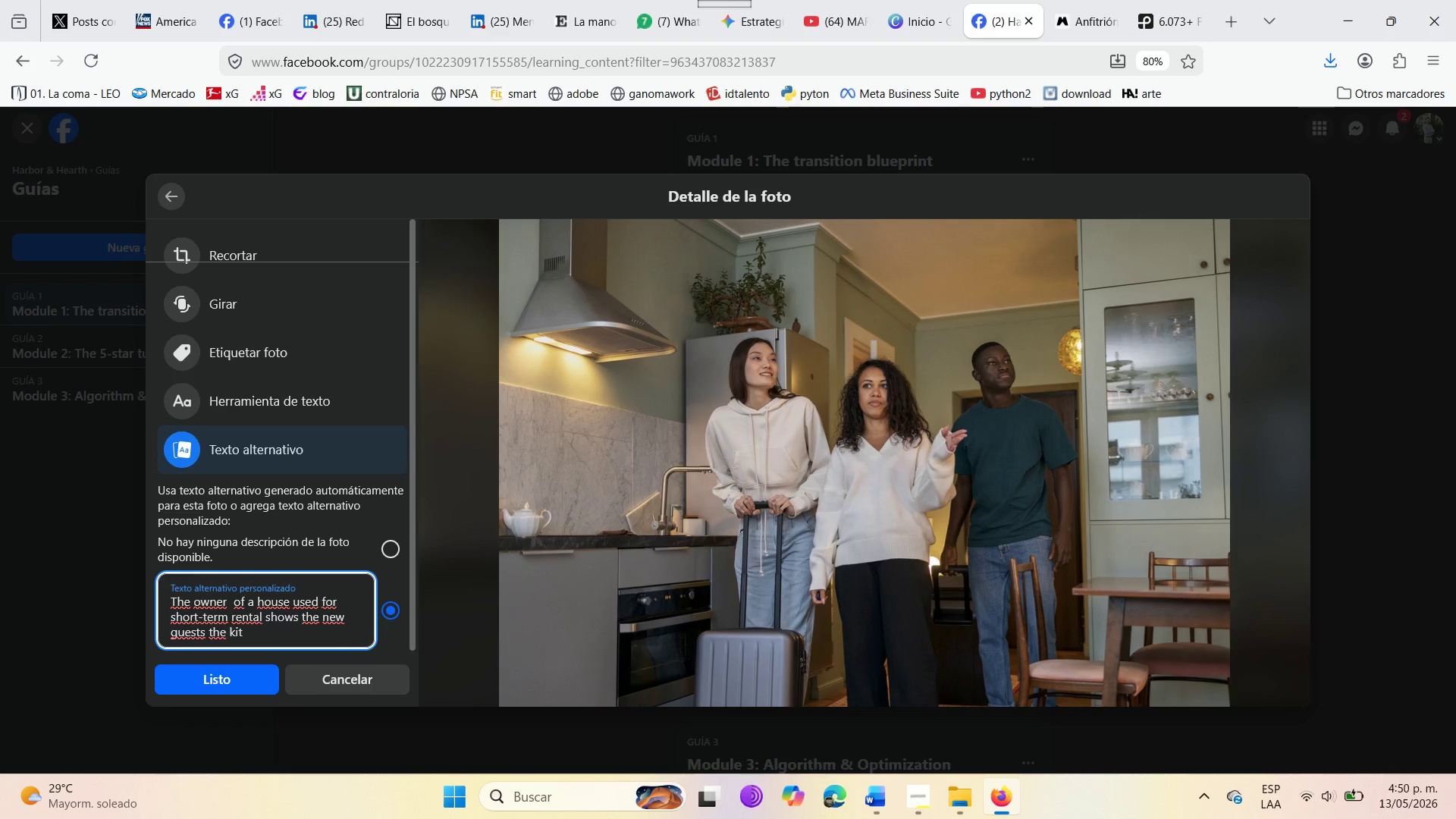 
type(chen )
key(Backspace)
type(. )
 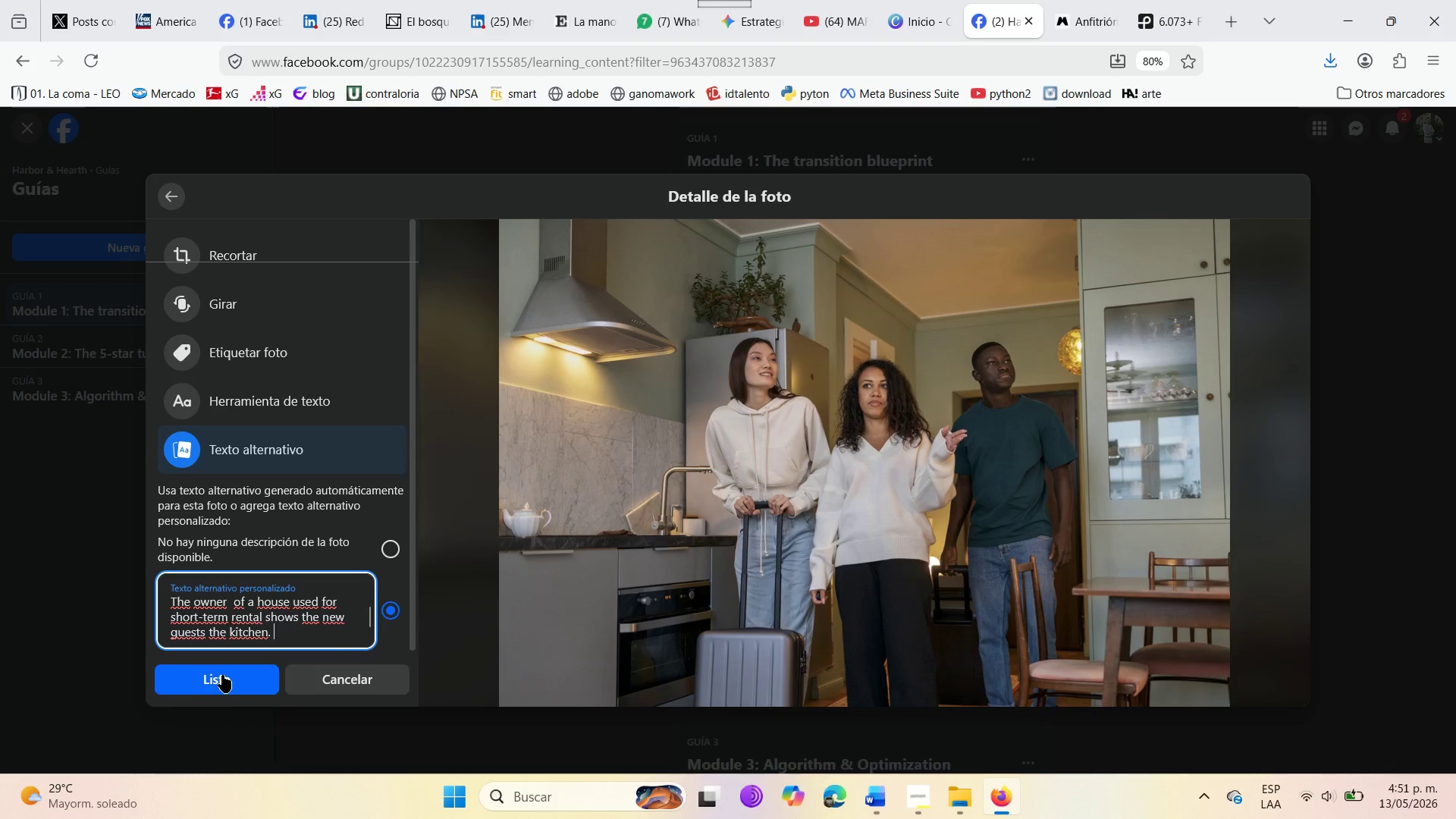 
left_click([222, 688])
 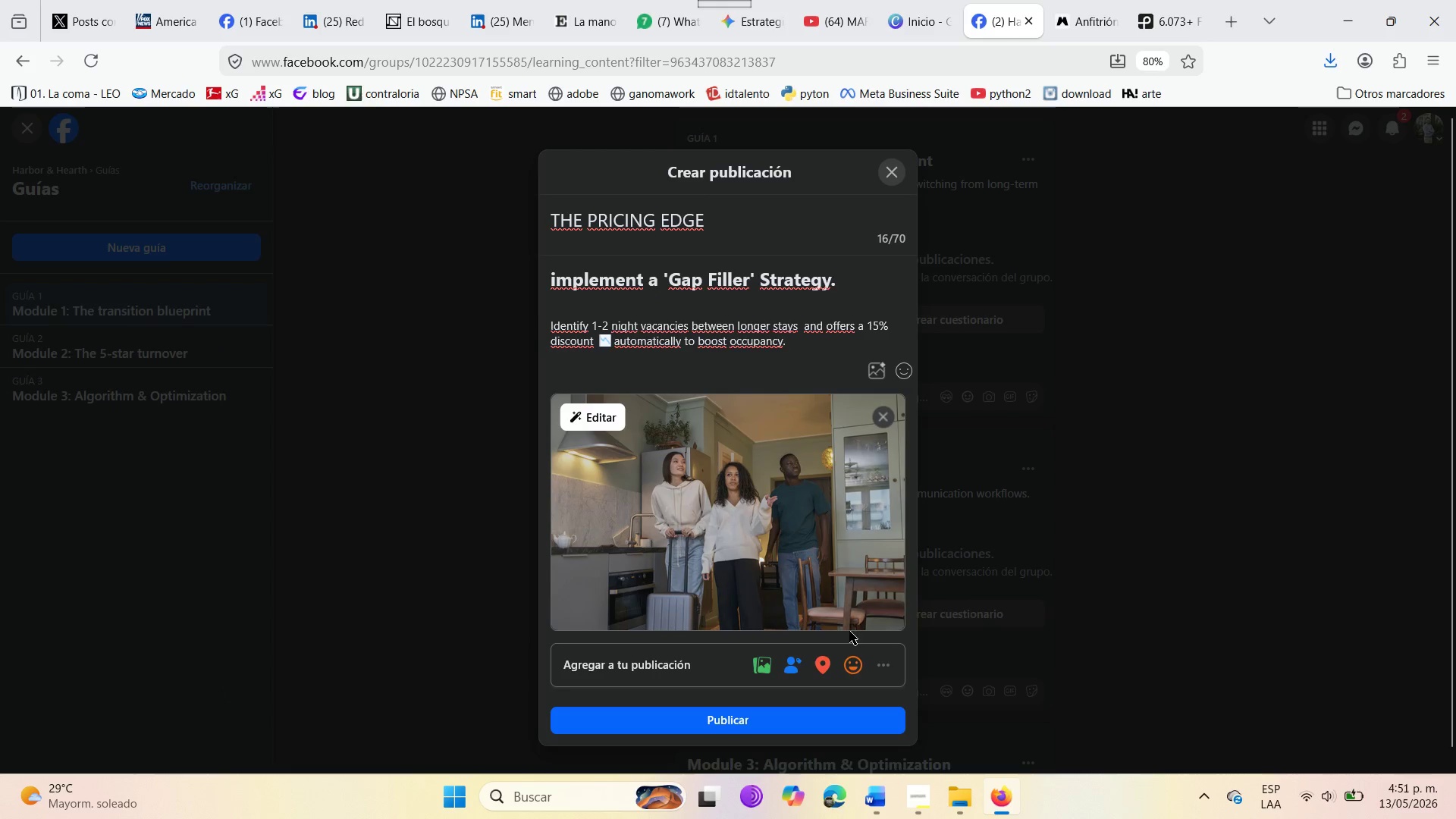 
scroll: coordinate [819, 500], scroll_direction: down, amount: 5.0
 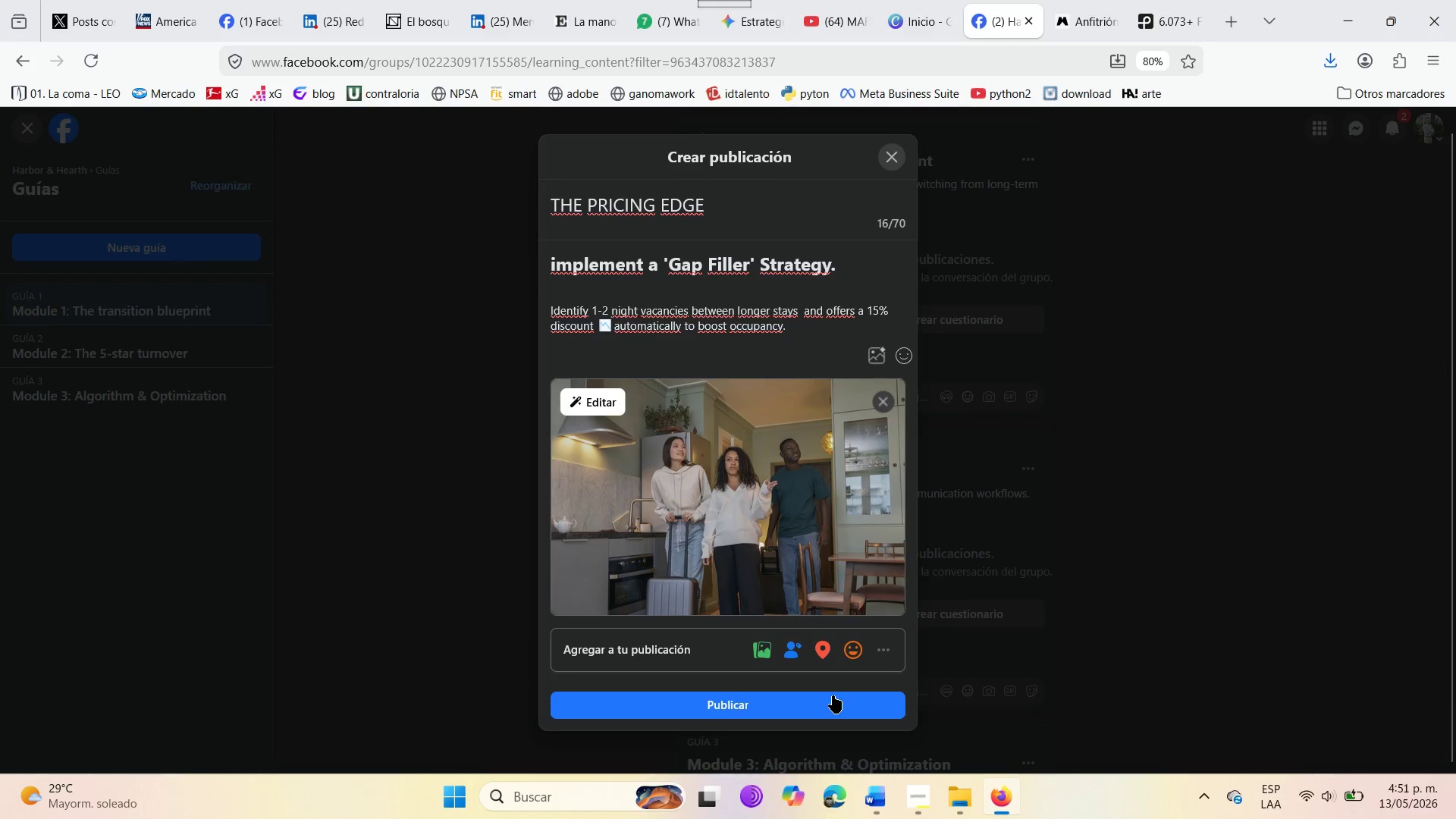 
left_click([833, 695])
 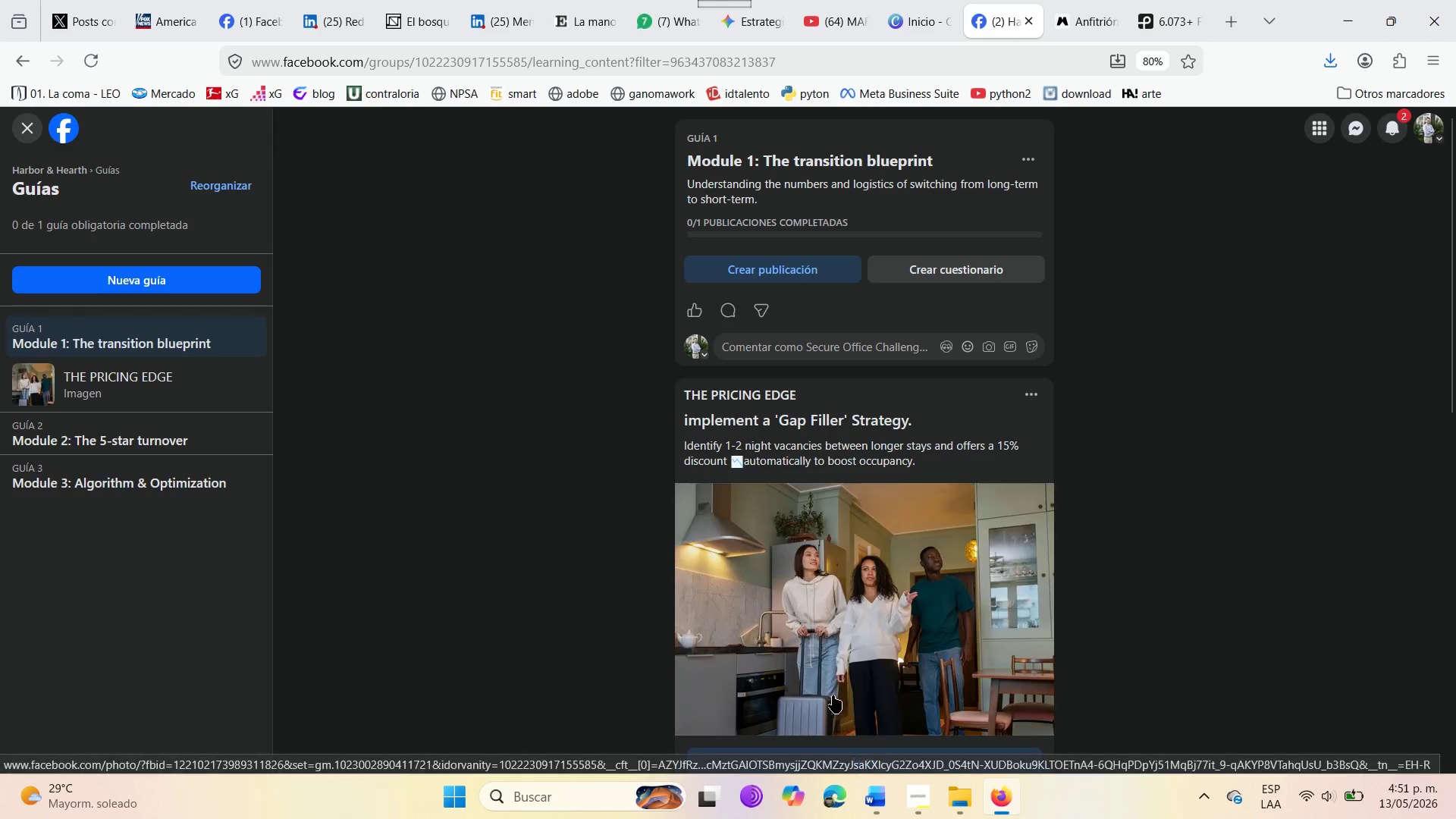 
scroll: coordinate [883, 478], scroll_direction: down, amount: 4.0
 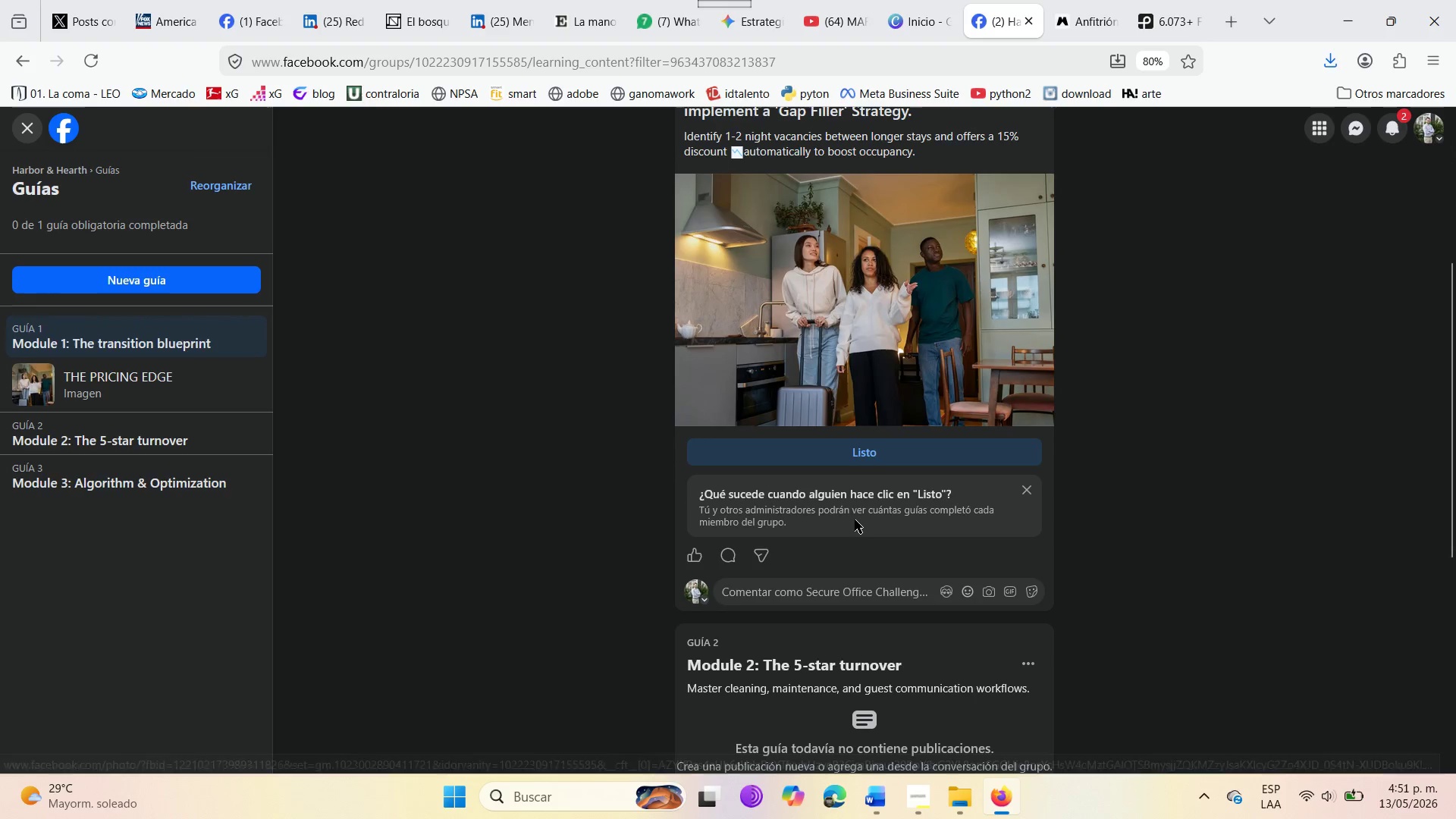 
scroll: coordinate [855, 519], scroll_direction: up, amount: 7.0
 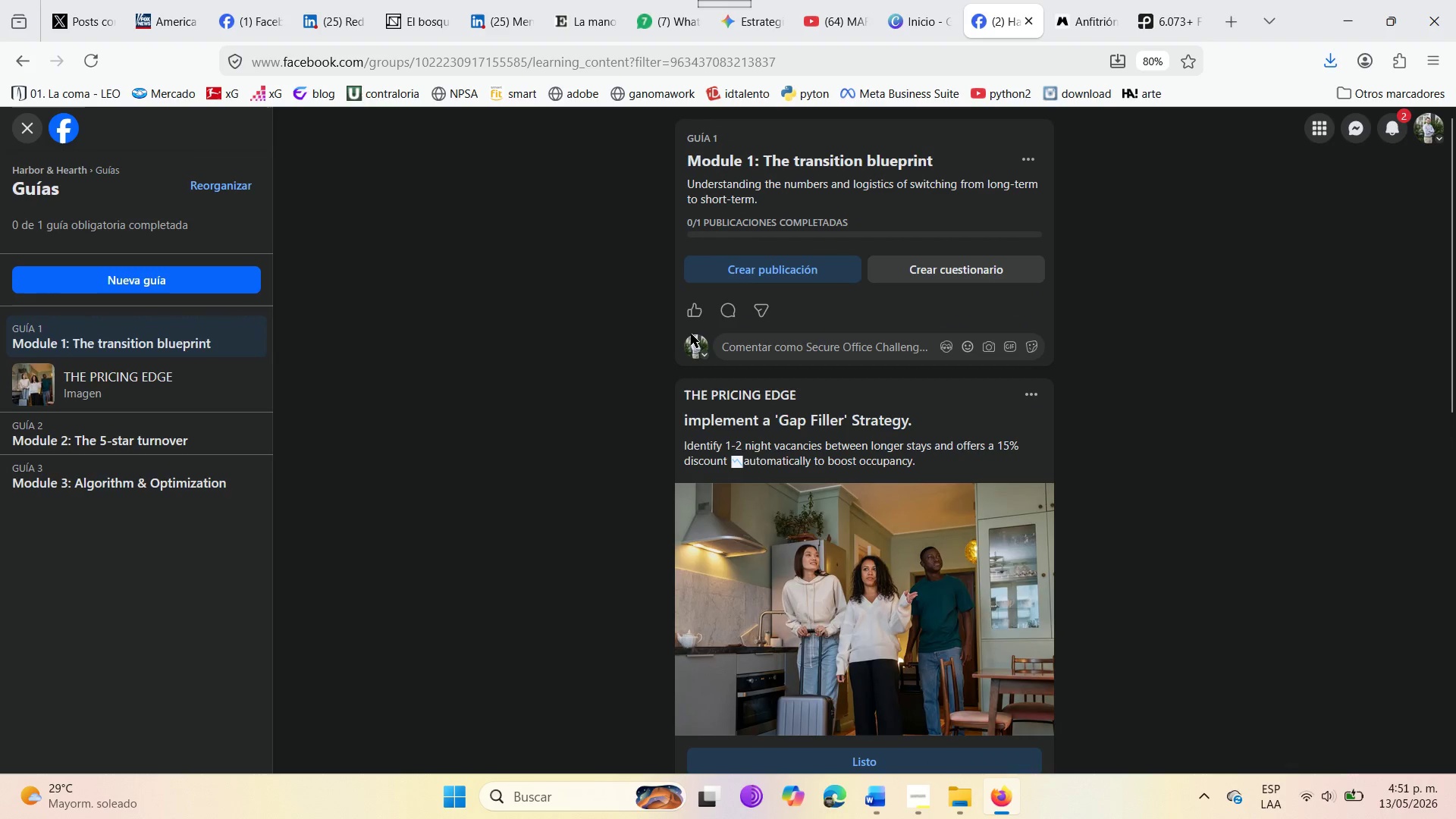 
scroll: coordinate [691, 337], scroll_direction: down, amount: 6.0
 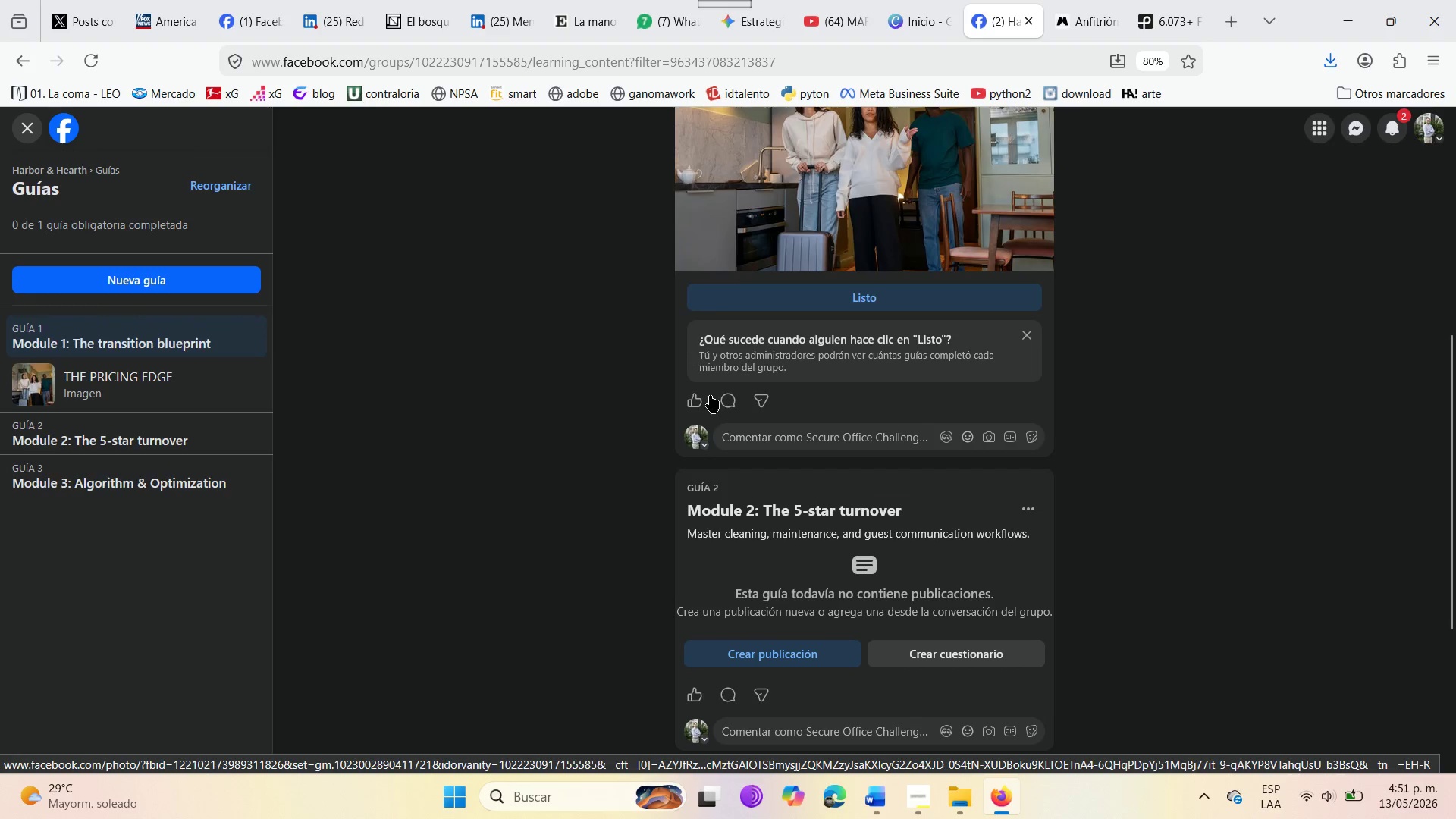 